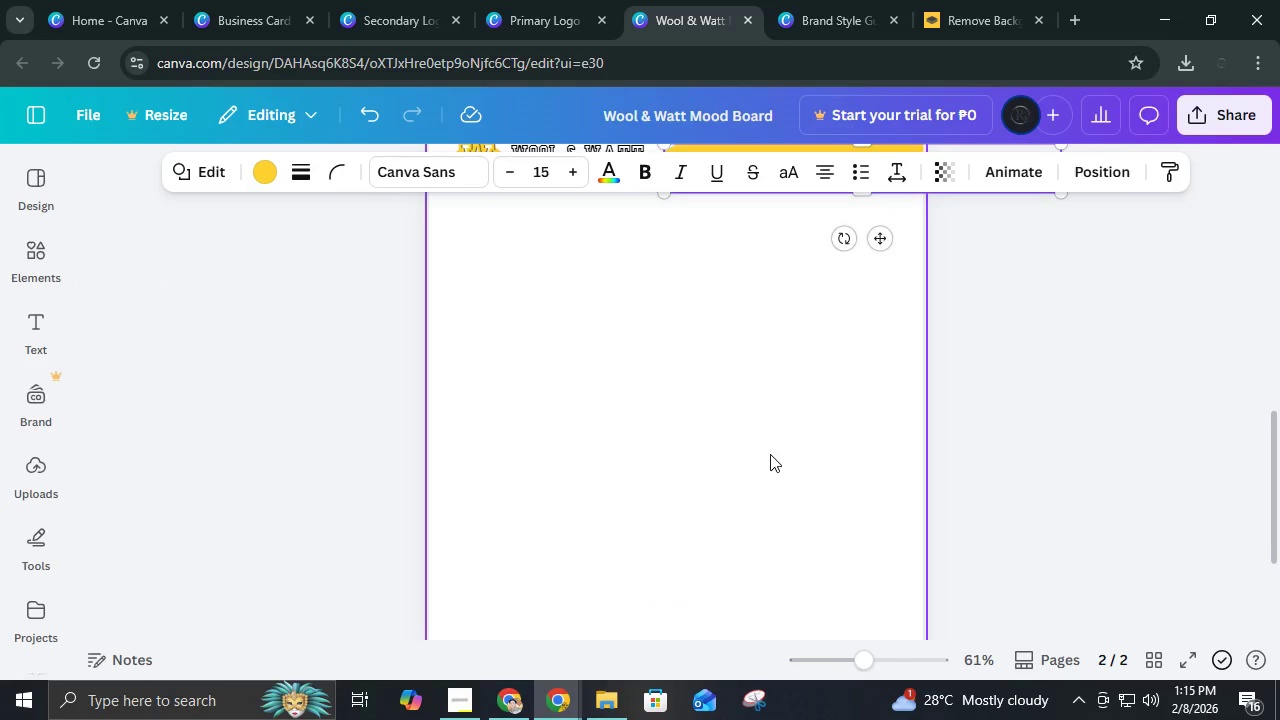 
scroll: coordinate [770, 454], scroll_direction: up, amount: 1.0
 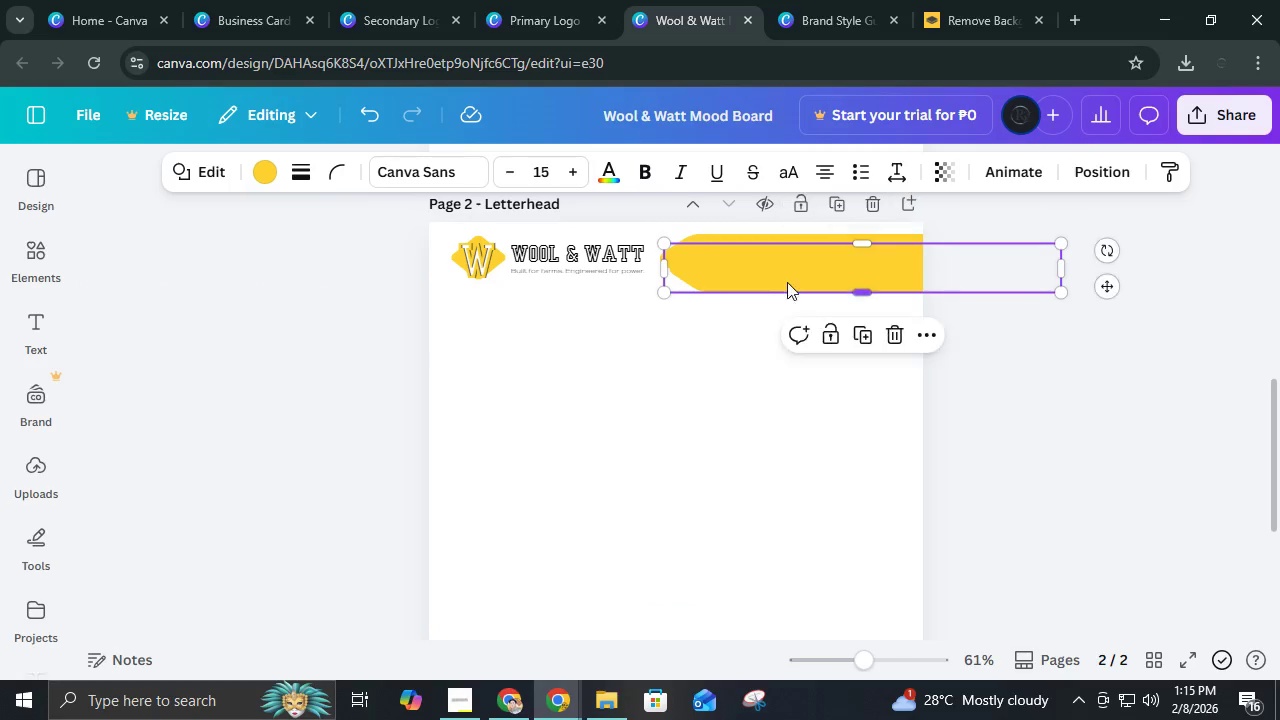 
left_click_drag(start_coordinate=[787, 280], to_coordinate=[715, 529])
 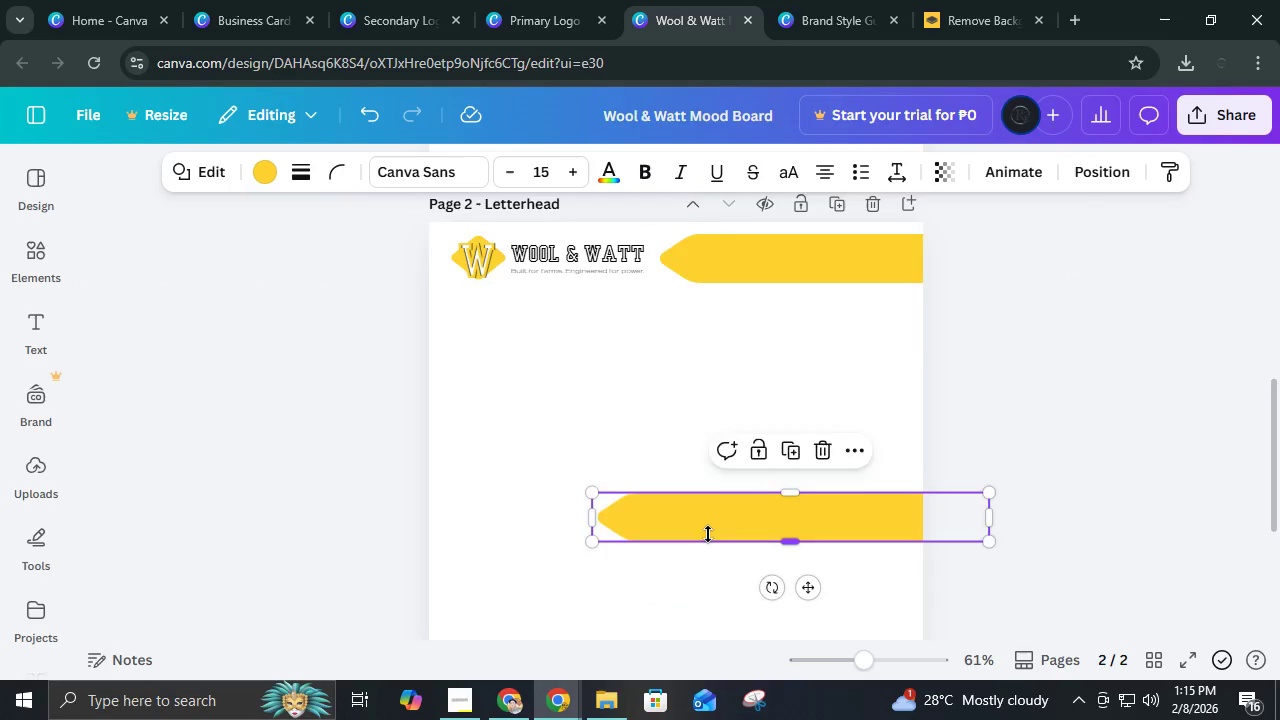 
scroll: coordinate [708, 534], scroll_direction: down, amount: 3.0
 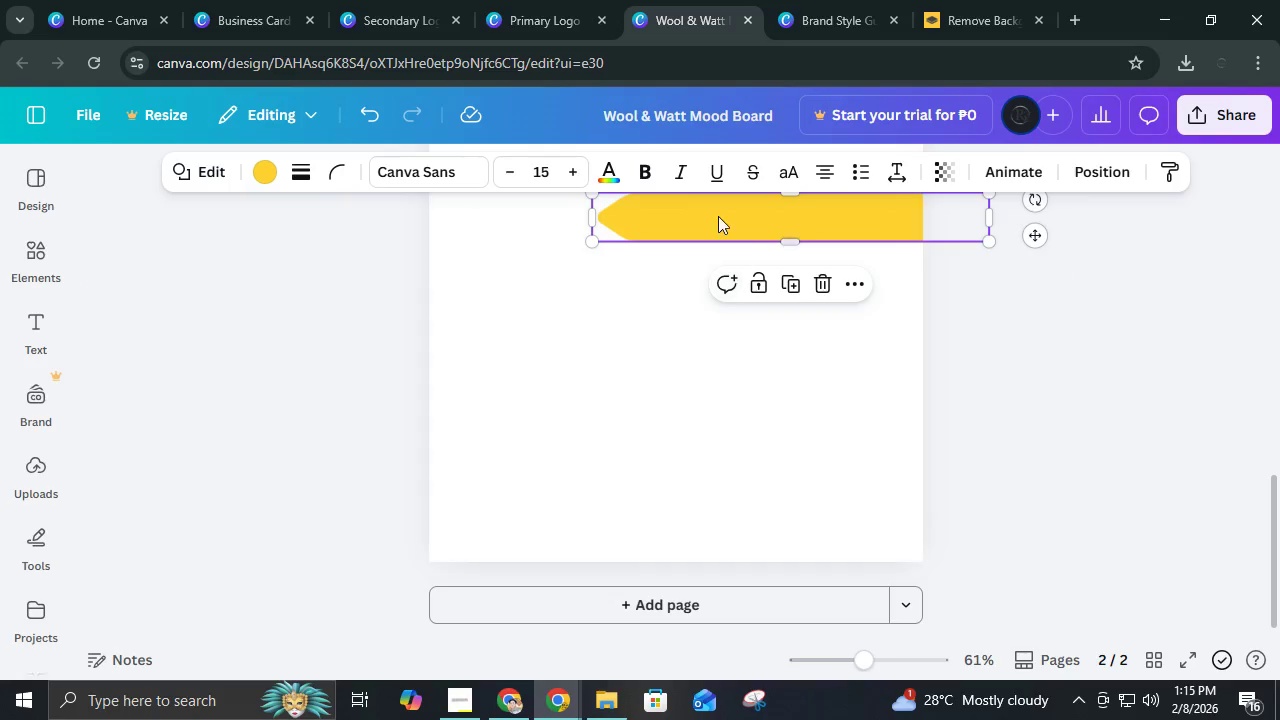 
left_click_drag(start_coordinate=[718, 215], to_coordinate=[521, 532])
 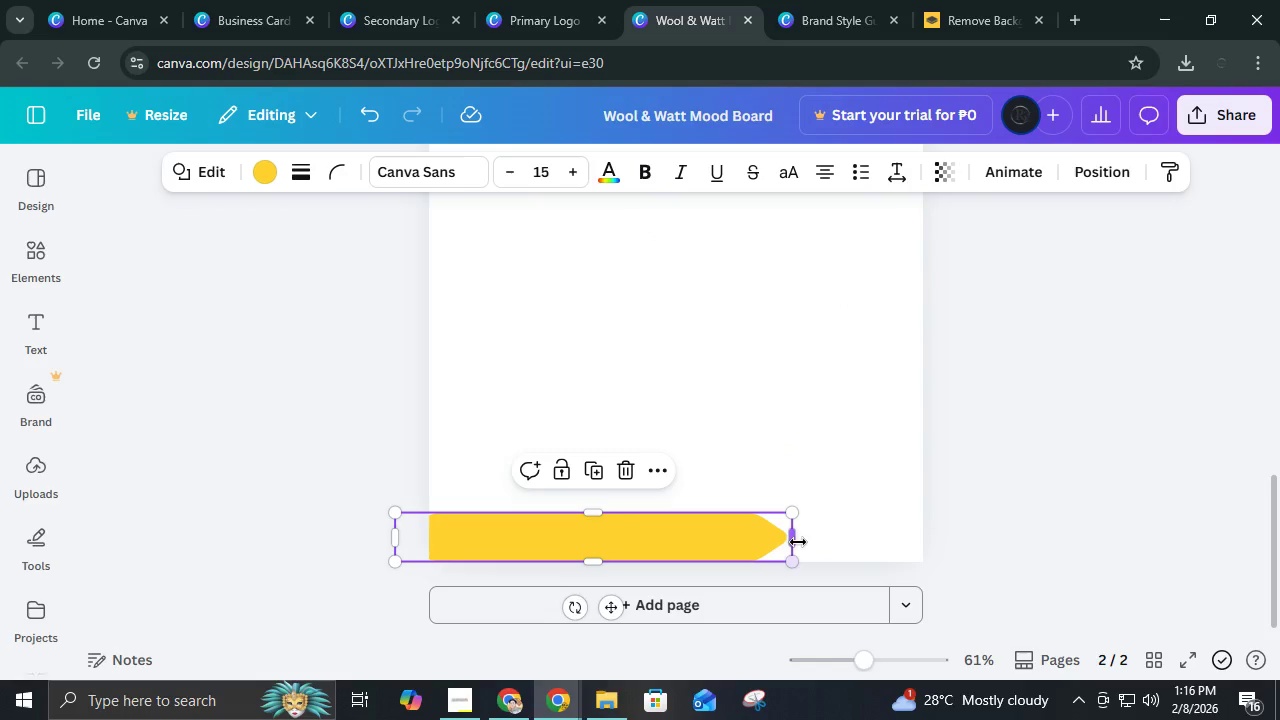 
left_click_drag(start_coordinate=[798, 542], to_coordinate=[989, 528])
 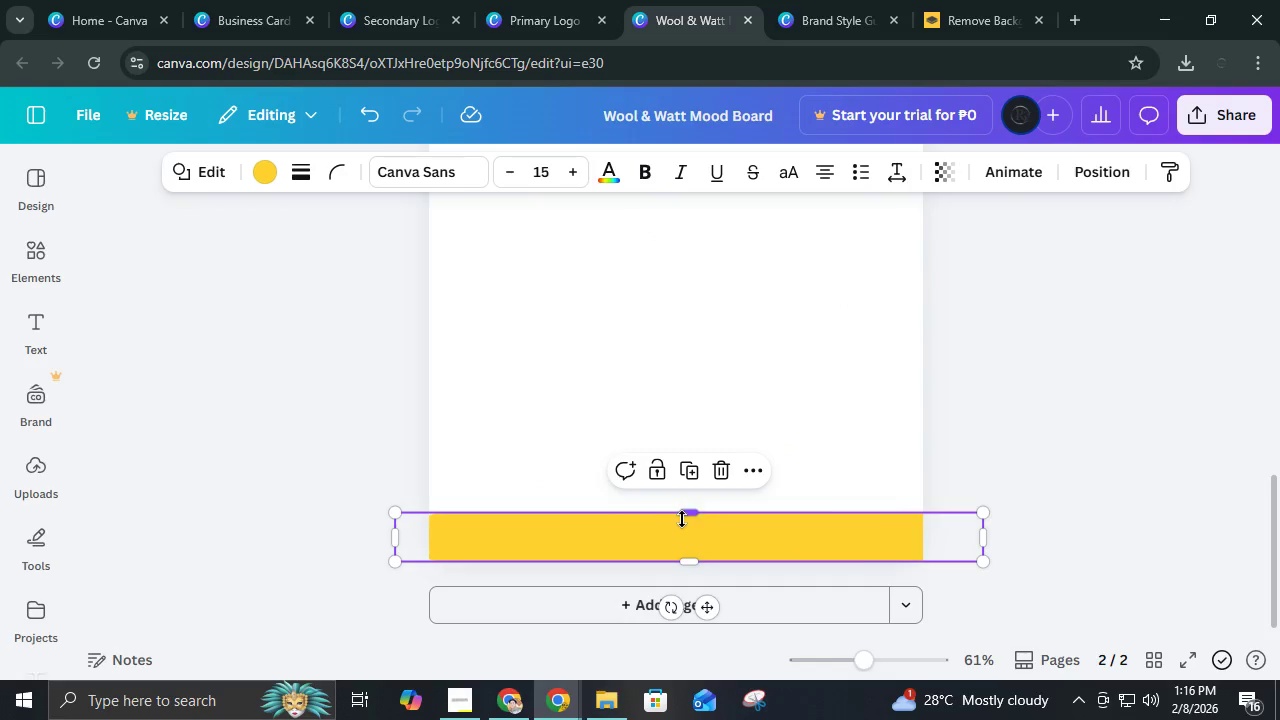 
left_click_drag(start_coordinate=[684, 517], to_coordinate=[698, 548])
 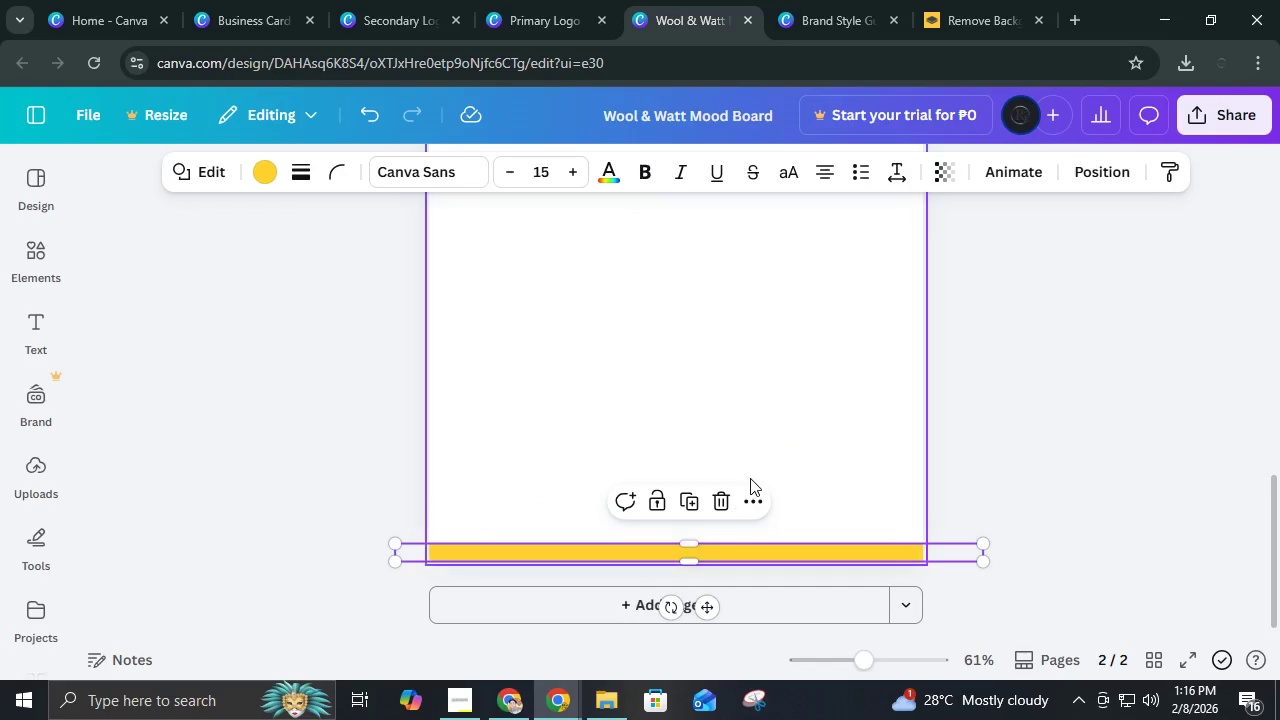 
left_click([750, 478])
 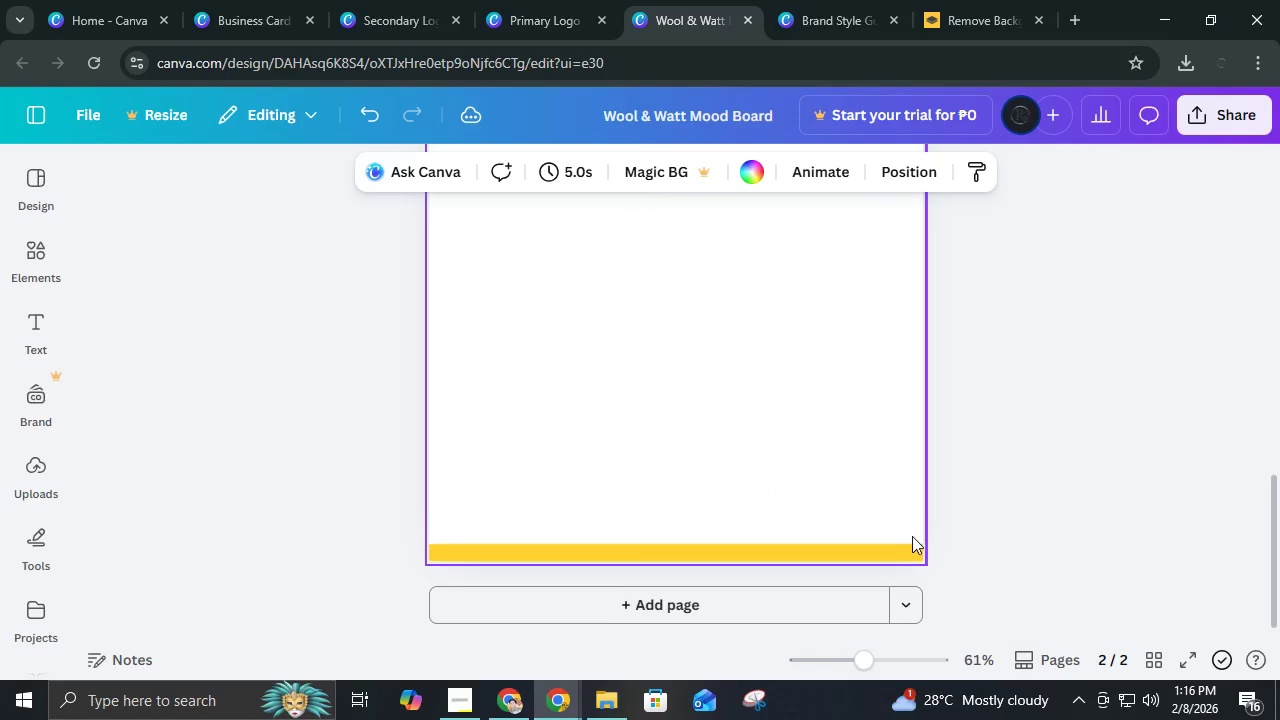 
scroll: coordinate [912, 536], scroll_direction: none, amount: 0.0
 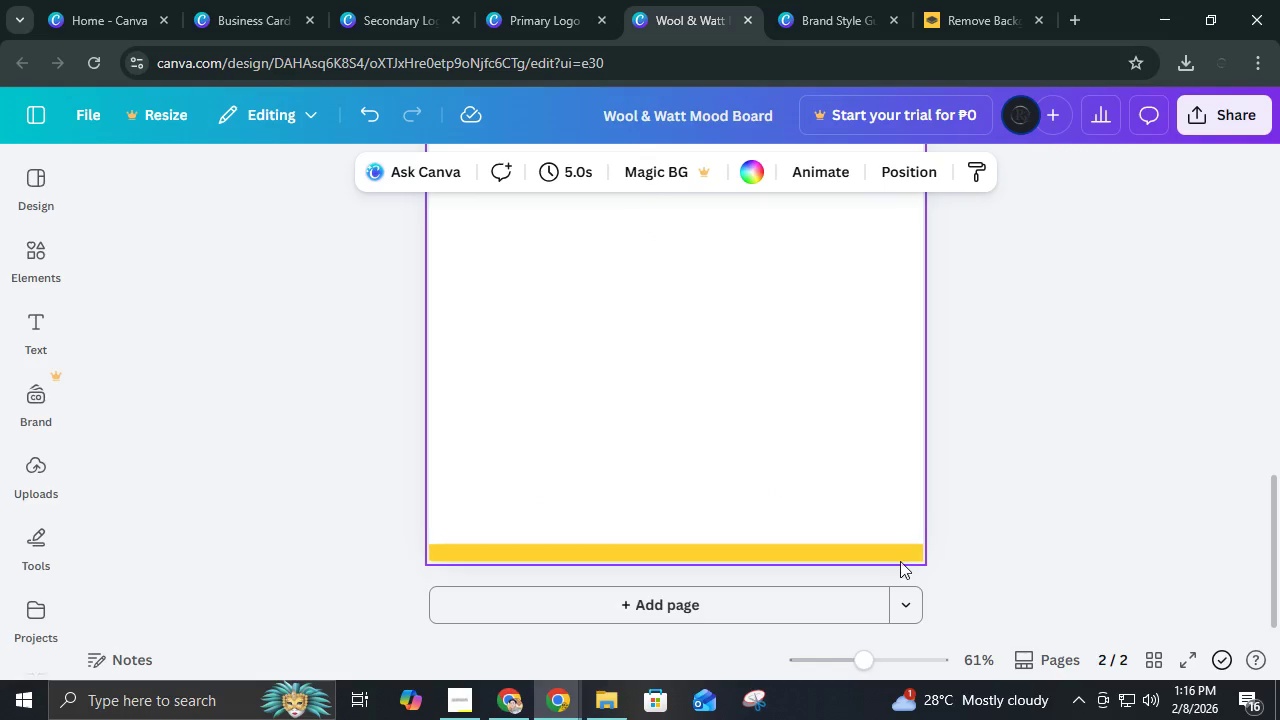 
left_click([898, 548])
 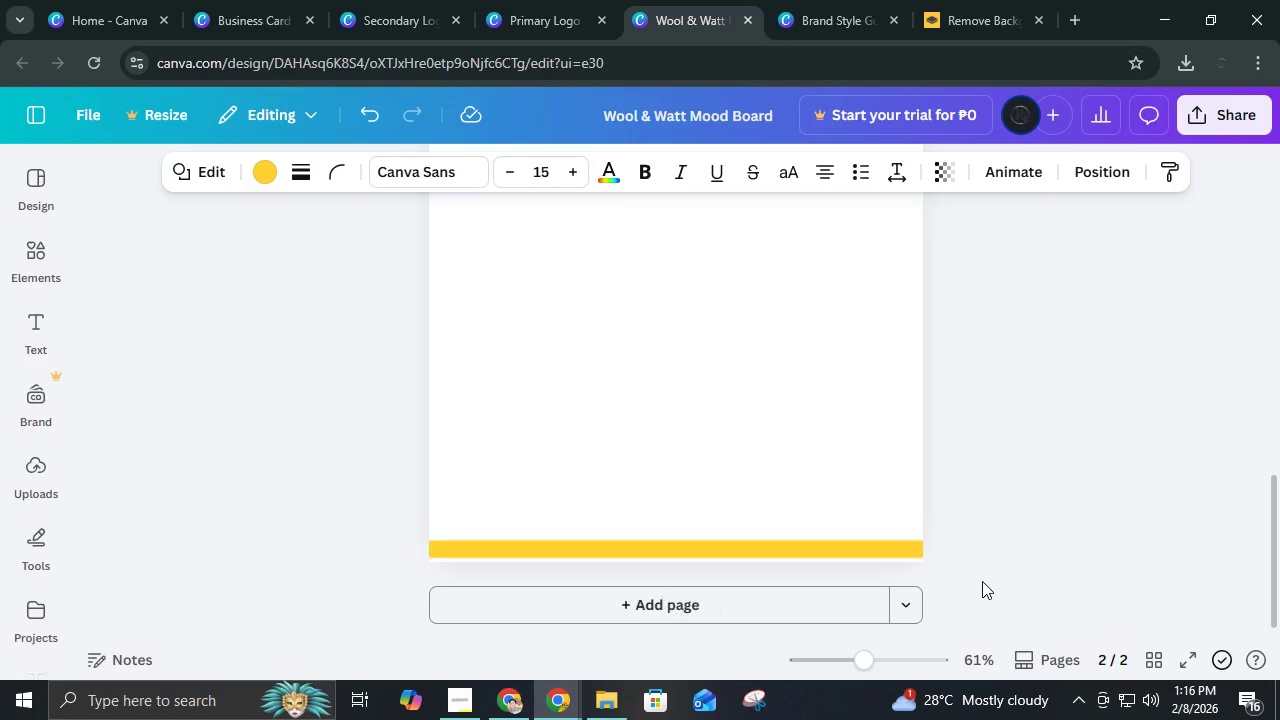 
key(ArrowUp)
 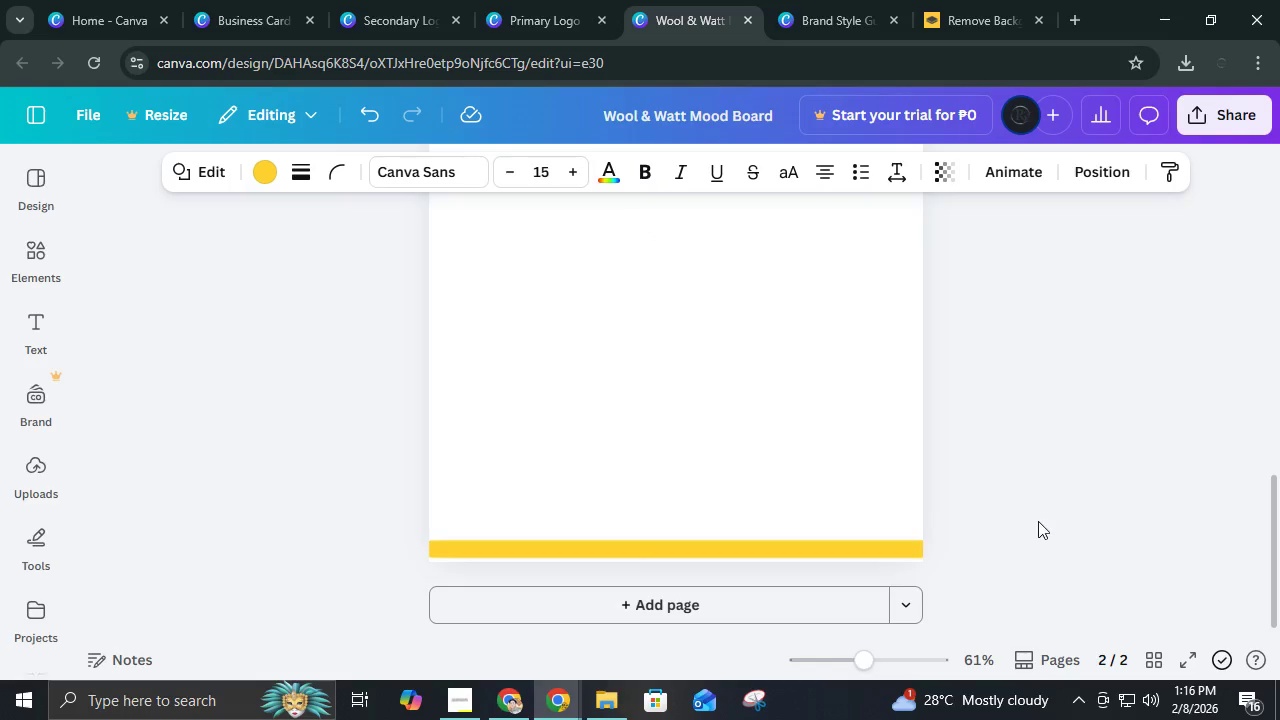 
key(ArrowUp)
 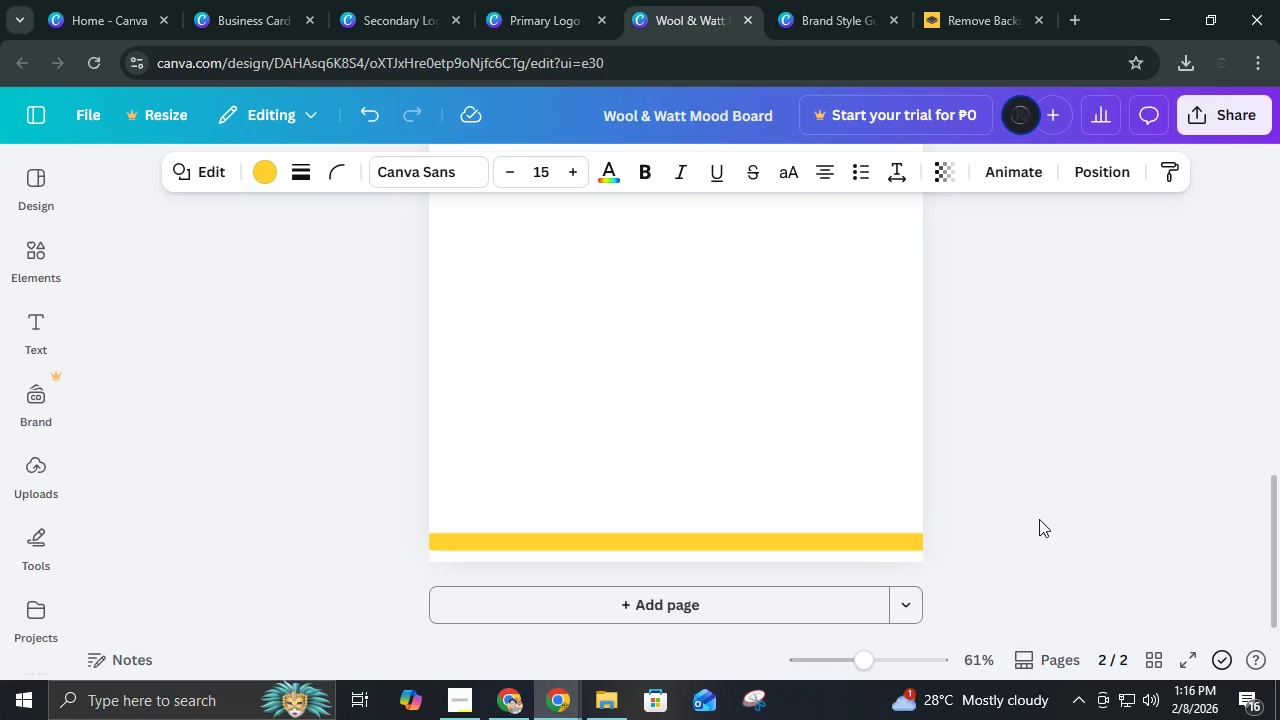 
key(ArrowUp)
 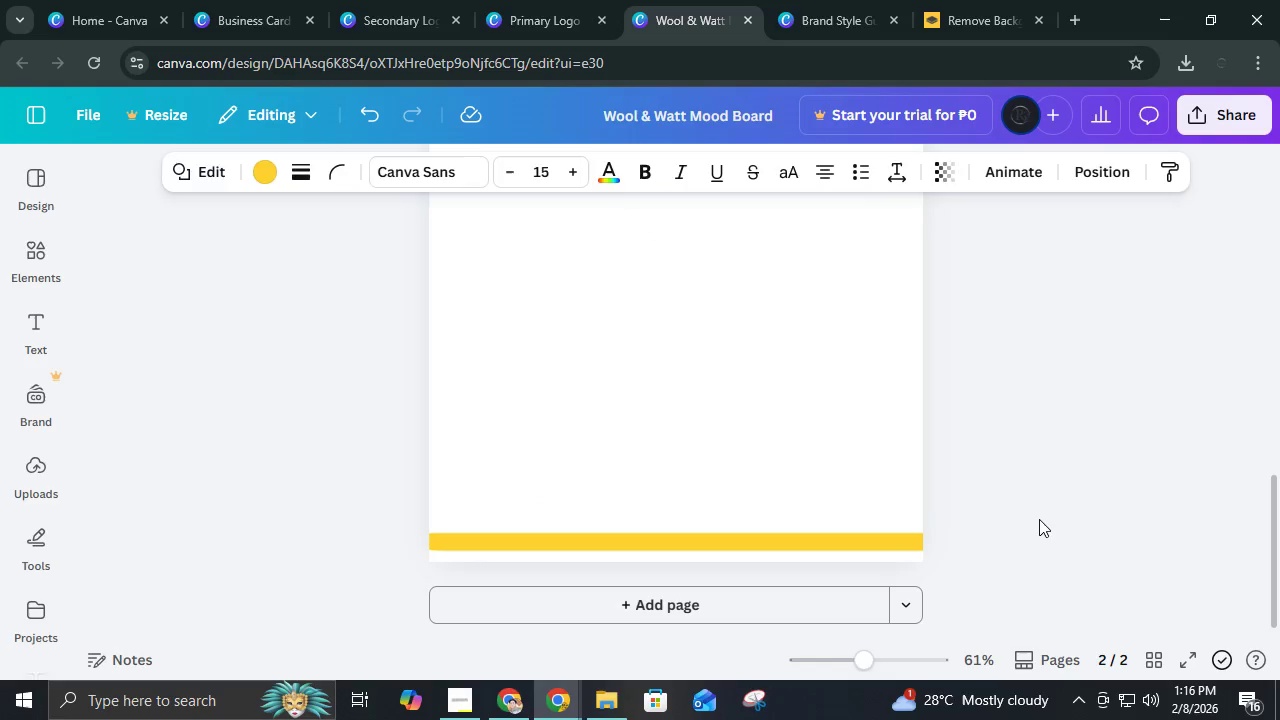 
left_click([1039, 519])
 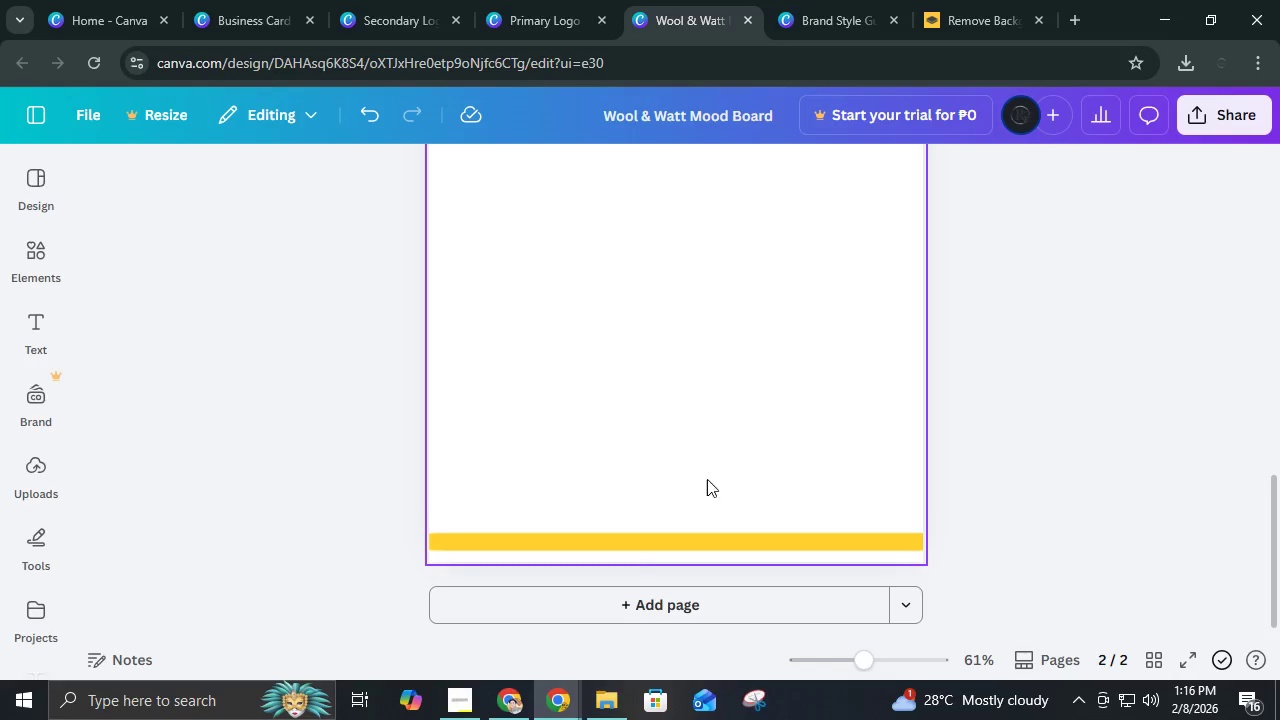 
scroll: coordinate [704, 440], scroll_direction: up, amount: 3.0
 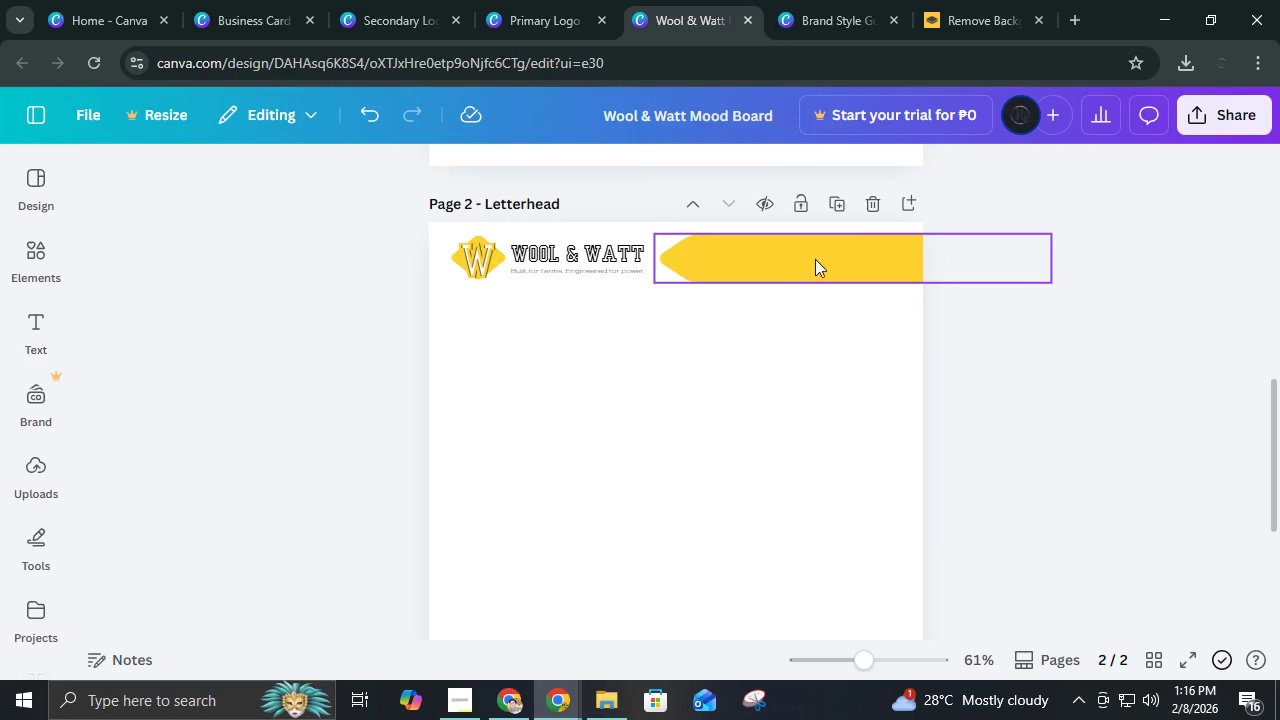 
left_click([815, 253])
 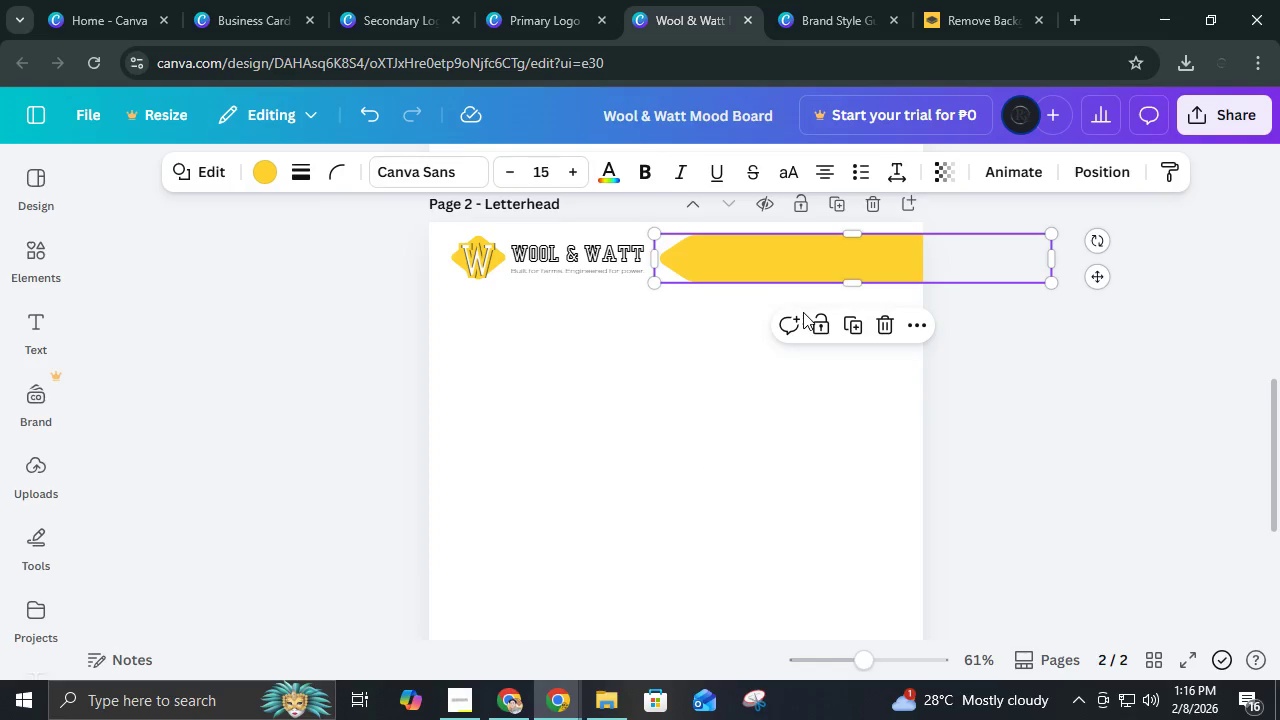 
scroll: coordinate [803, 312], scroll_direction: down, amount: 3.0
 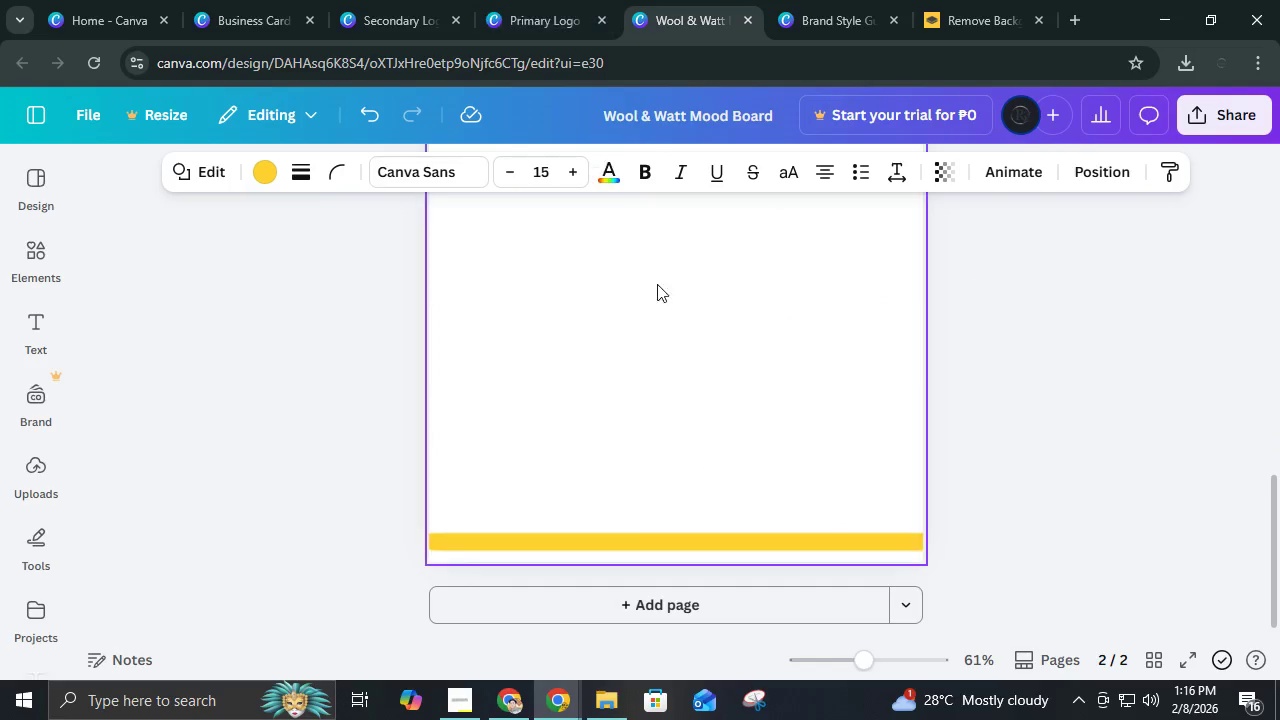 
key(Control+ControlLeft)
 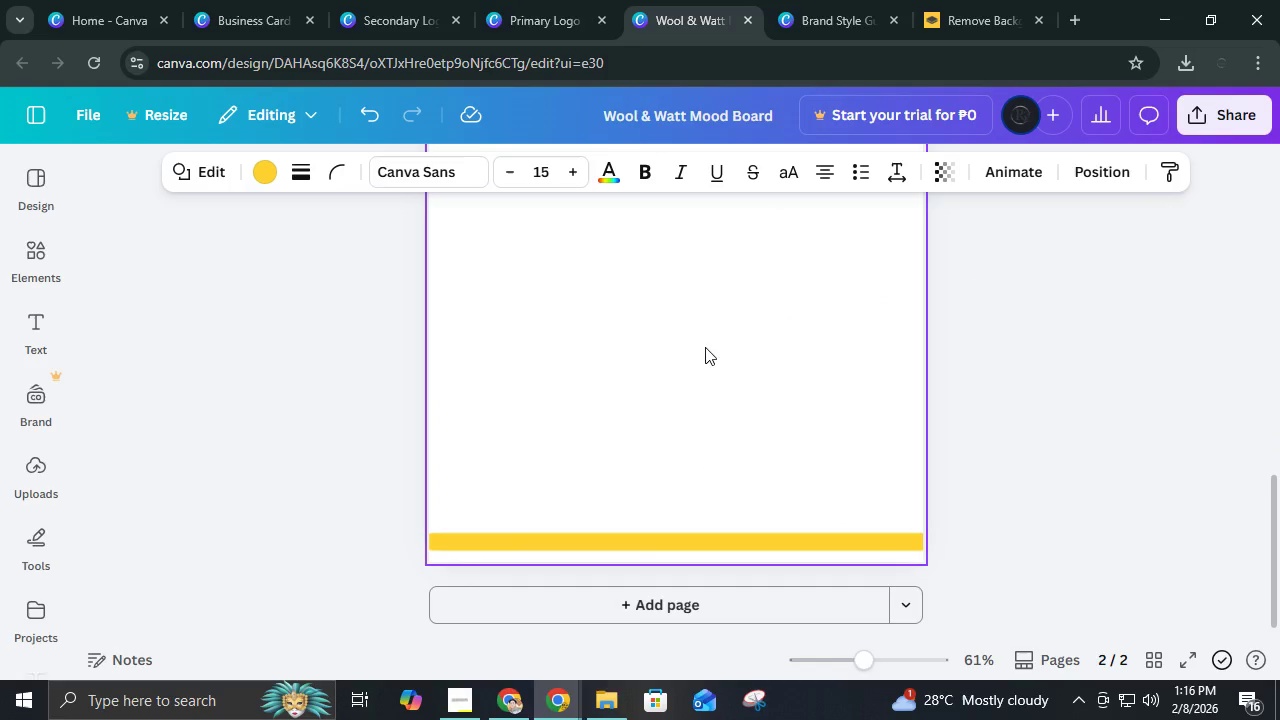 
key(Control+D)
 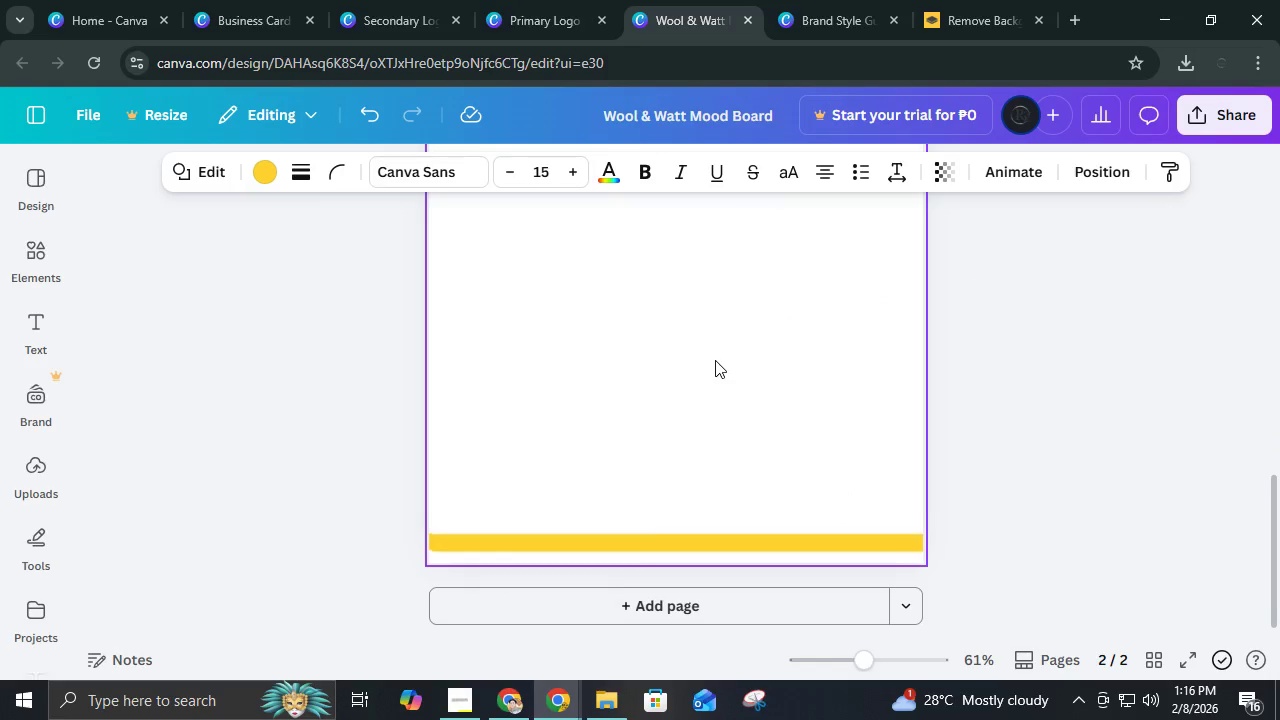 
scroll: coordinate [715, 360], scroll_direction: up, amount: 4.0
 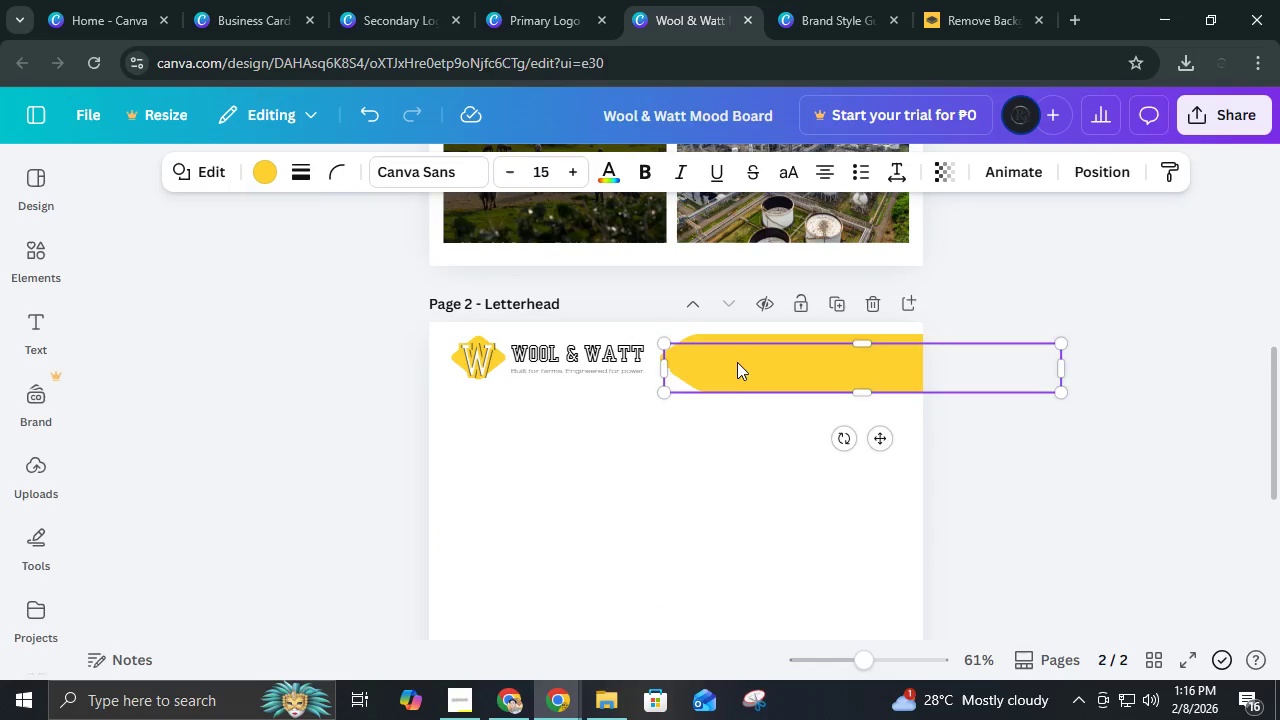 
left_click_drag(start_coordinate=[737, 363], to_coordinate=[591, 566])
 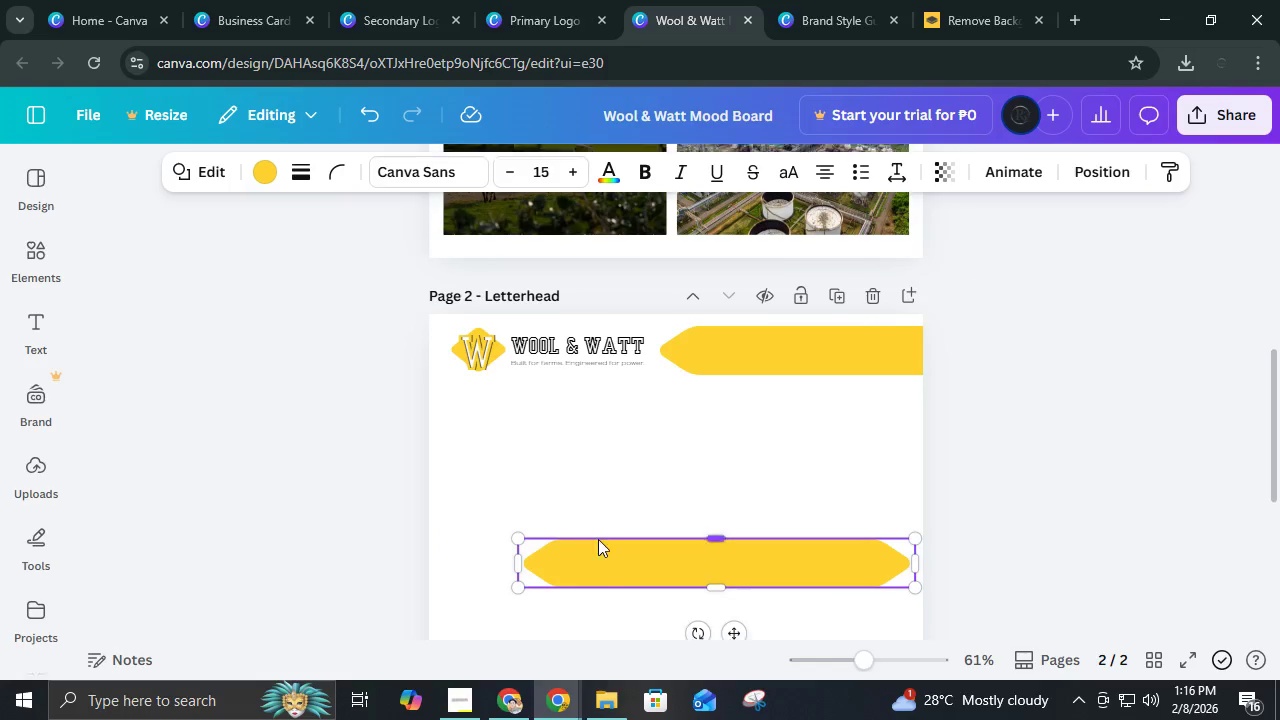 
scroll: coordinate [597, 541], scroll_direction: down, amount: 3.0
 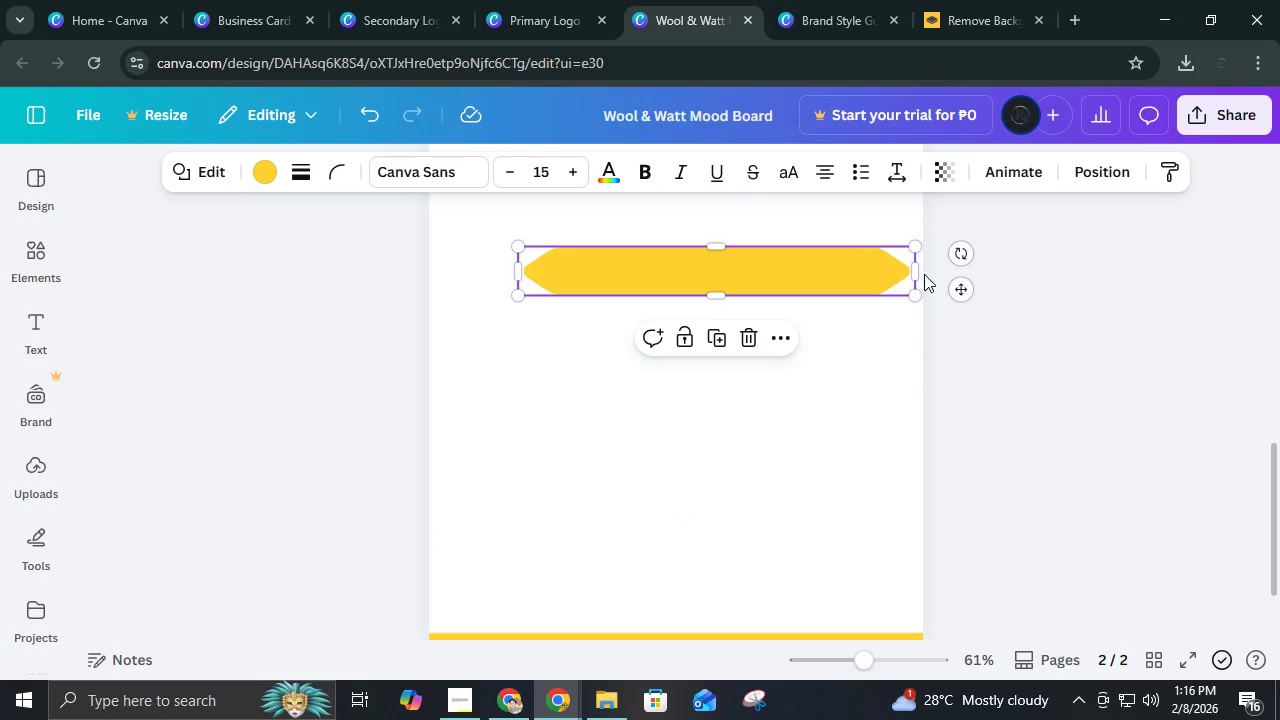 
left_click_drag(start_coordinate=[914, 274], to_coordinate=[573, 315])
 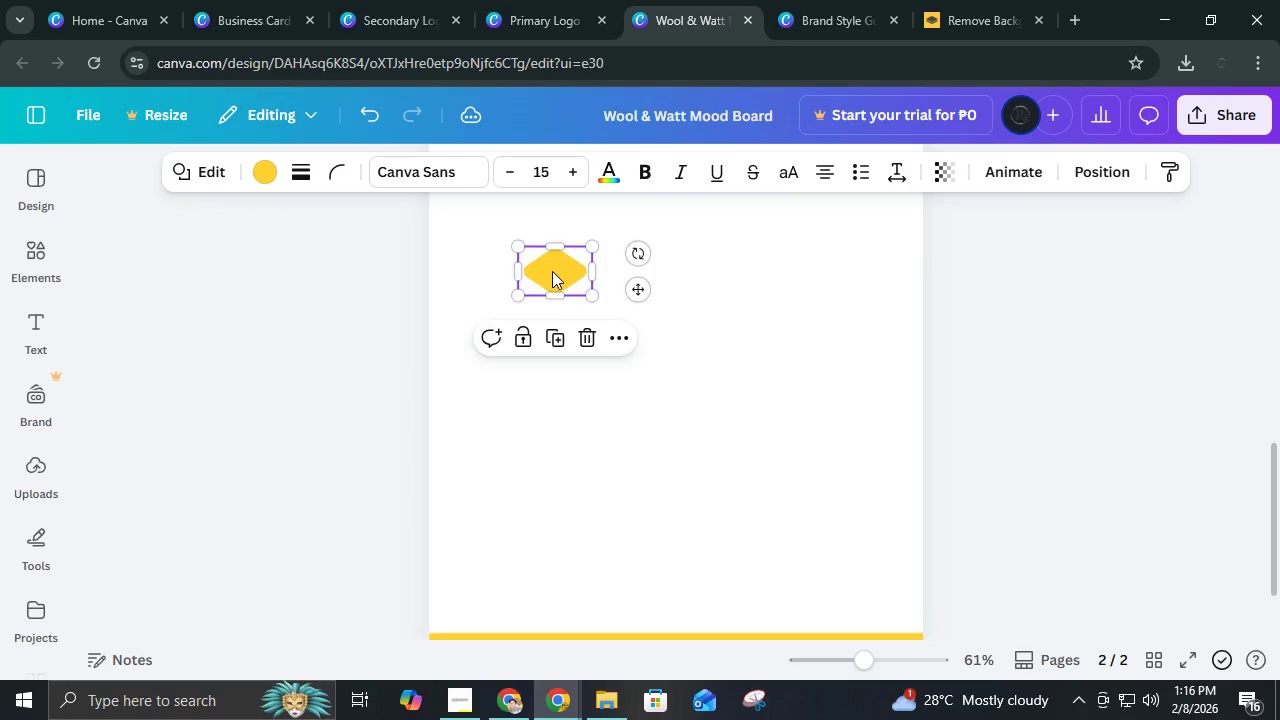 
left_click_drag(start_coordinate=[552, 271], to_coordinate=[483, 576])
 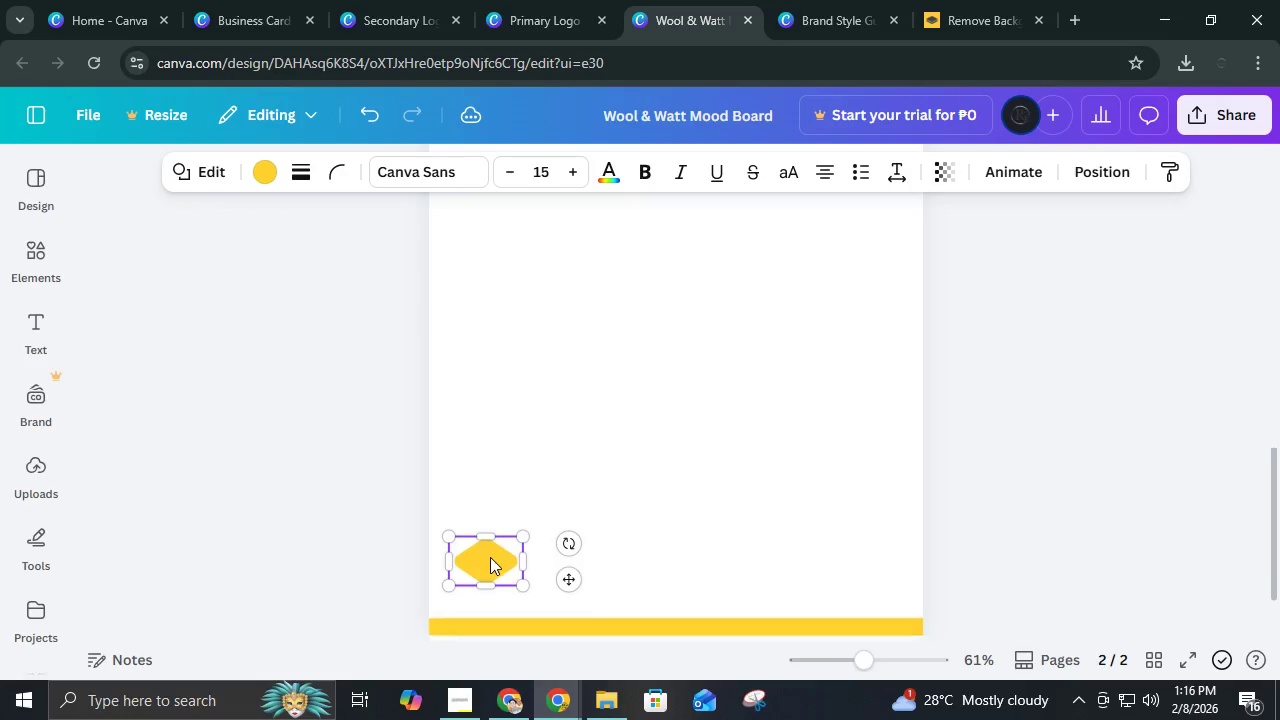 
scroll: coordinate [487, 568], scroll_direction: down, amount: 2.0
 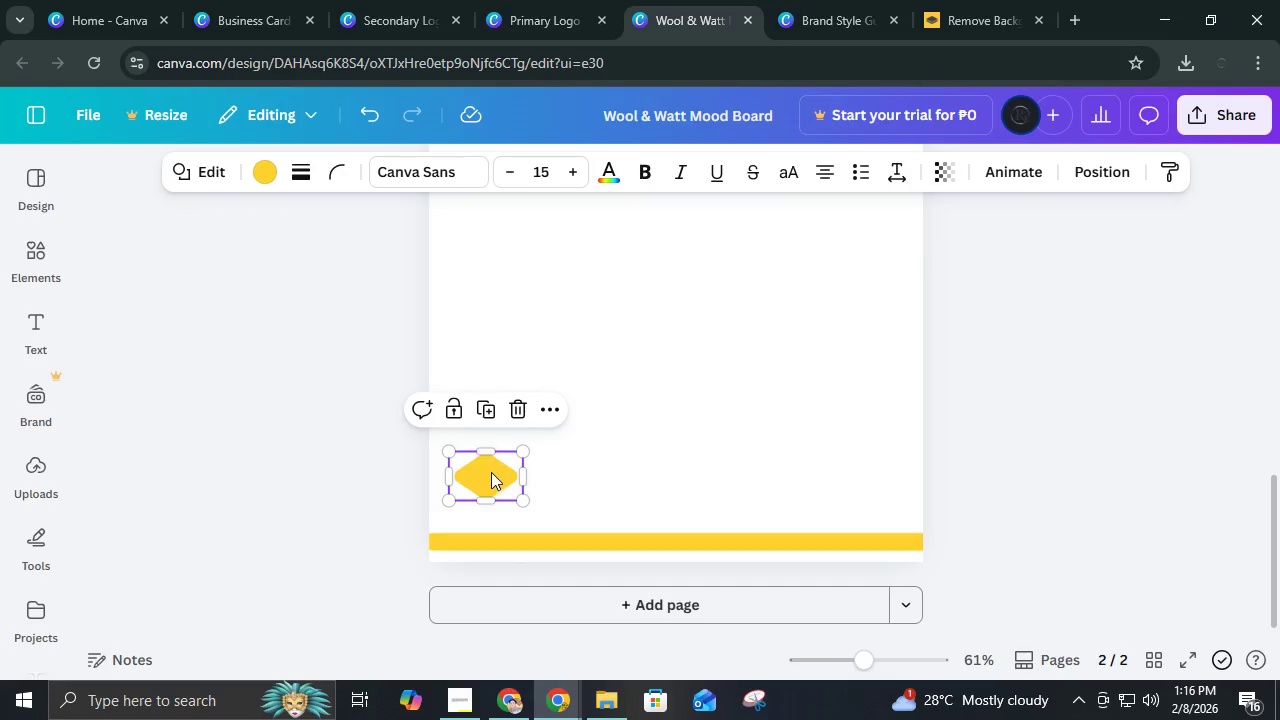 
left_click_drag(start_coordinate=[491, 472], to_coordinate=[451, 524])
 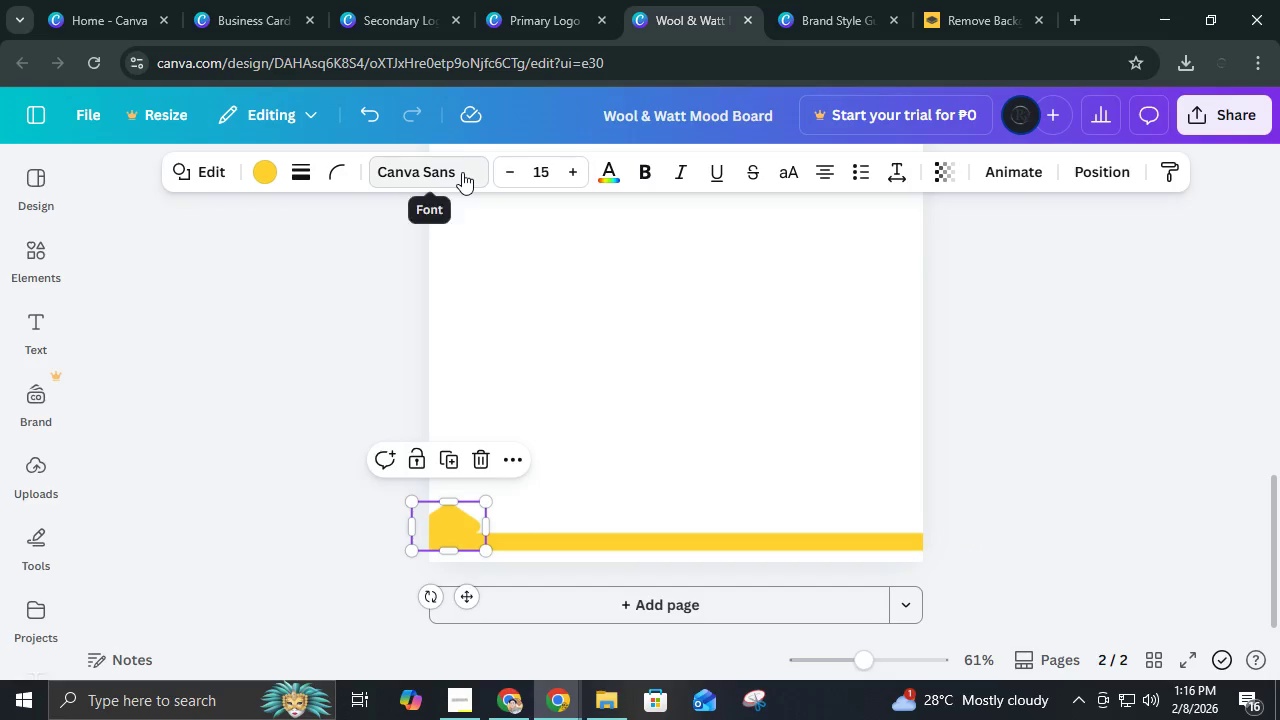 
key(Delete)
 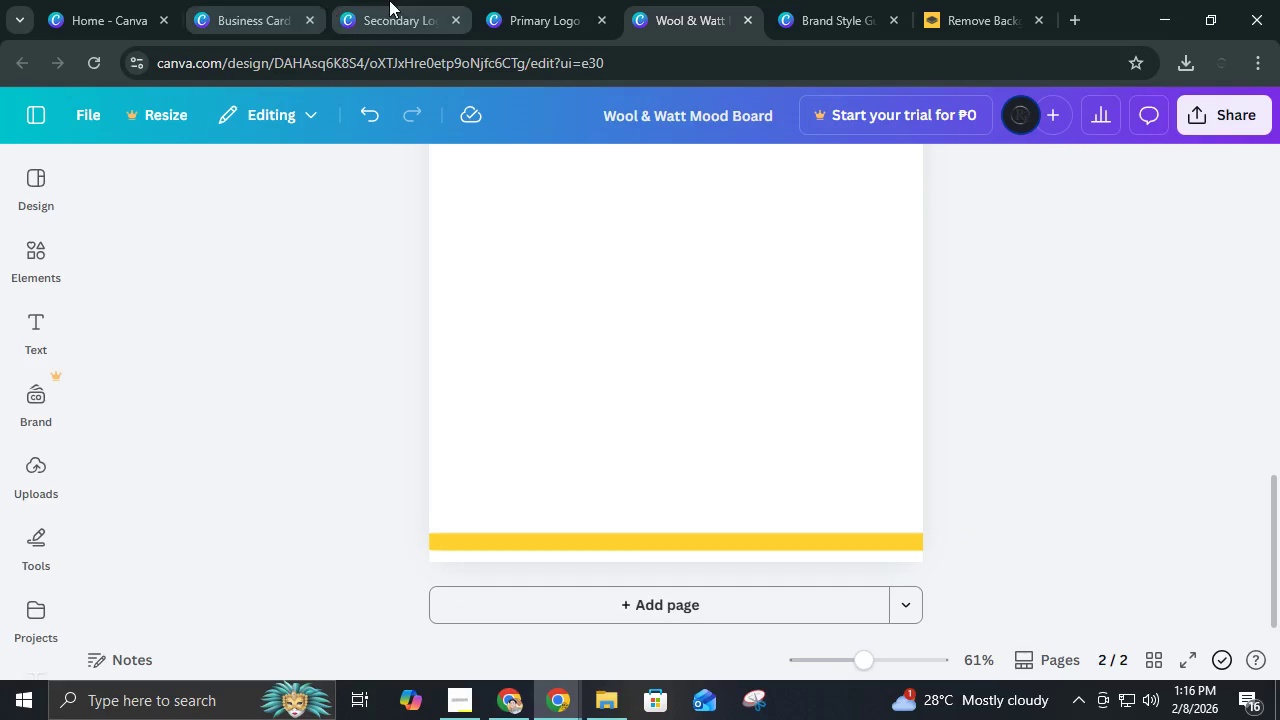 
left_click([389, 0])
 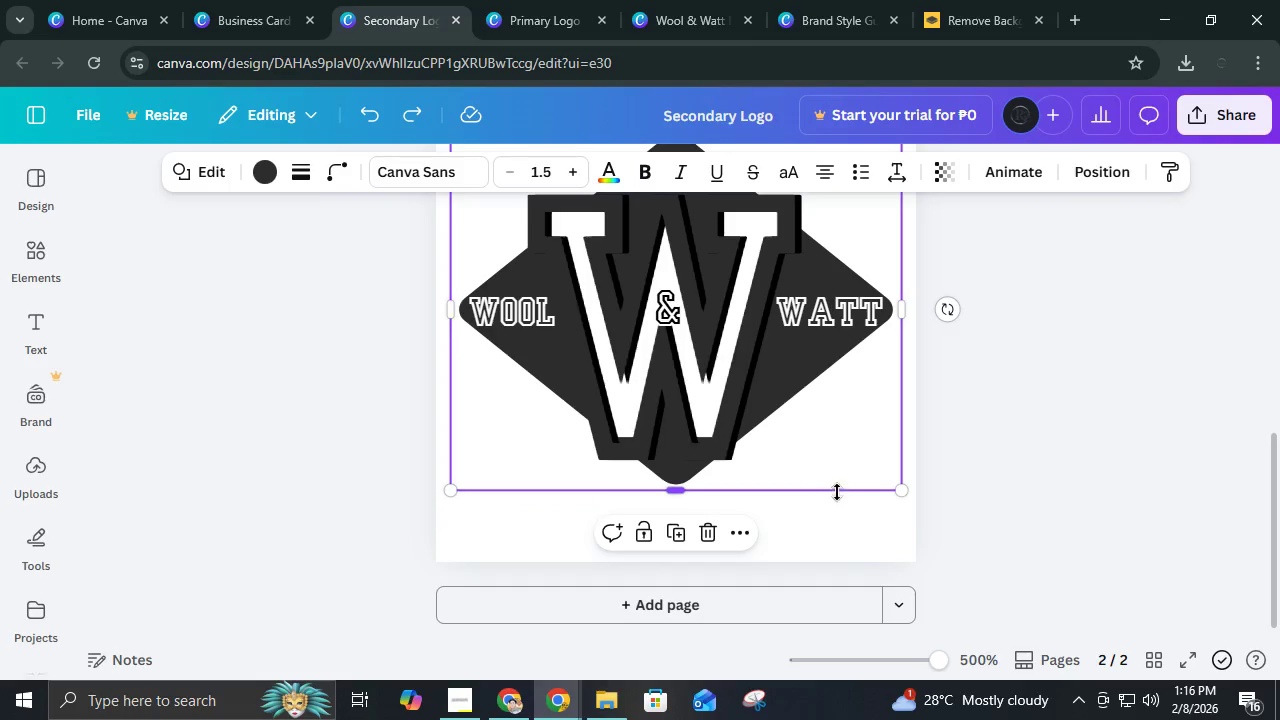 
double_click([1010, 445])
 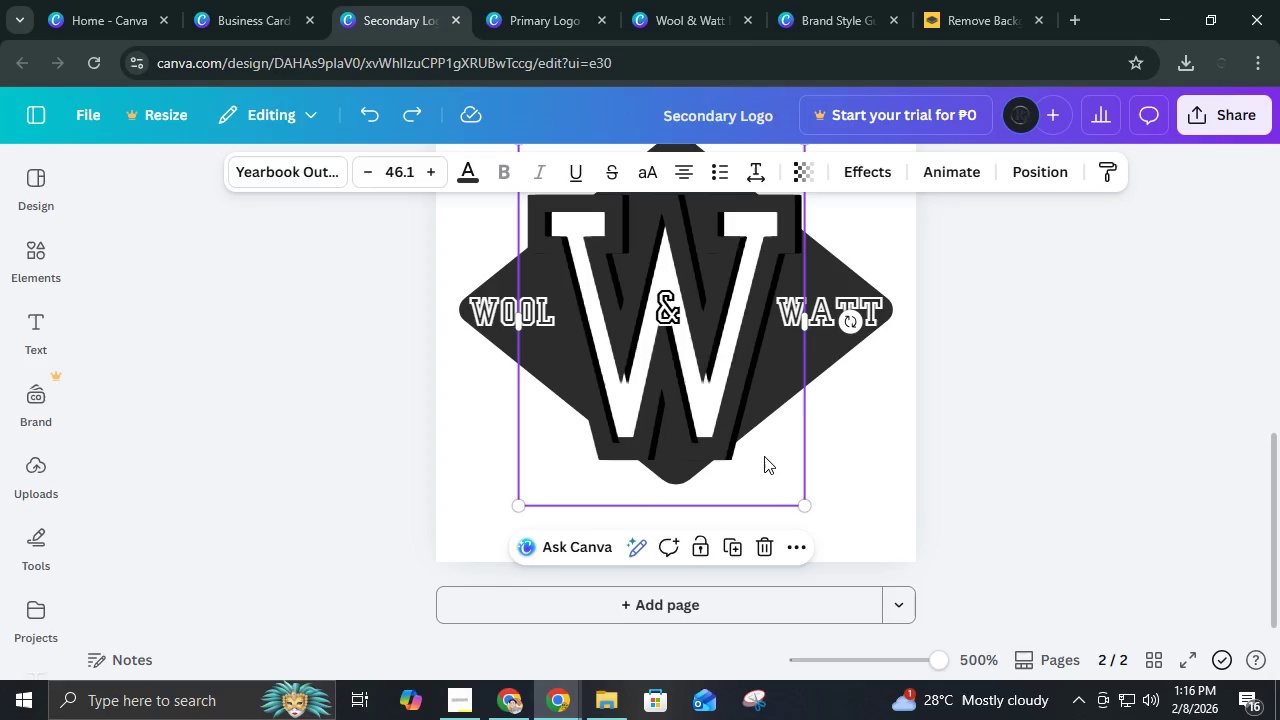 
triple_click([764, 456])
 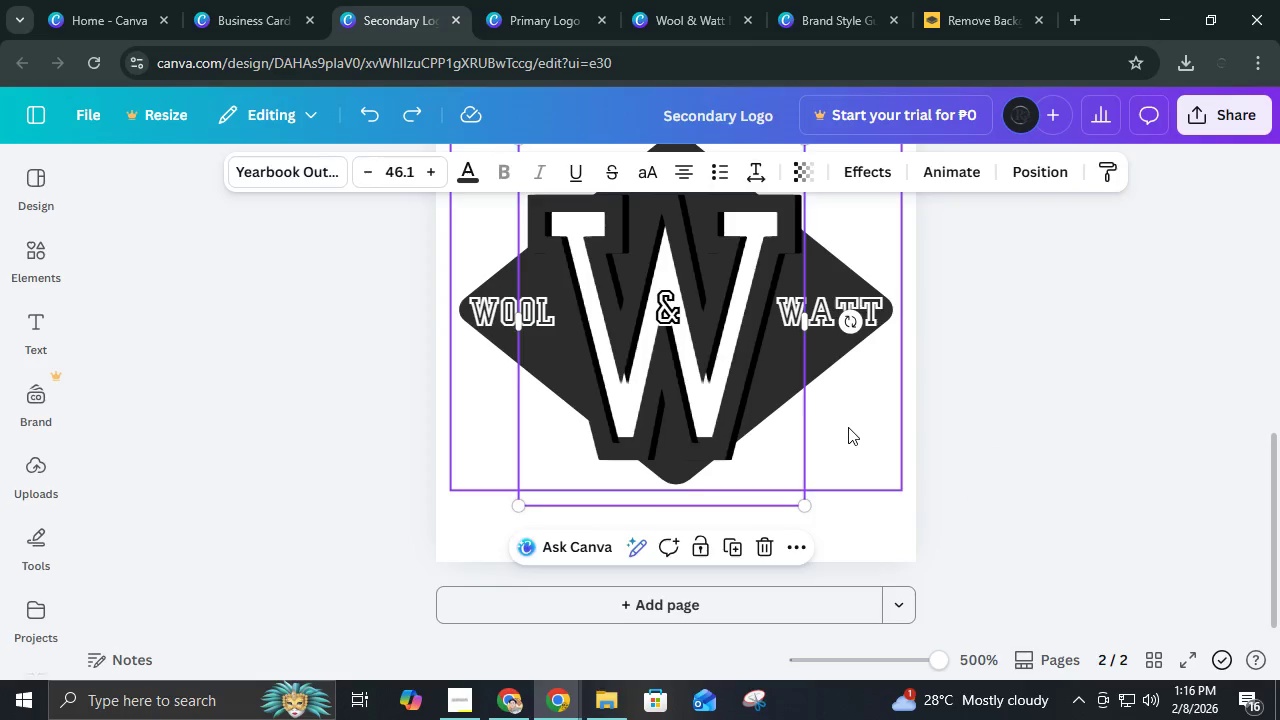 
left_click([848, 427])
 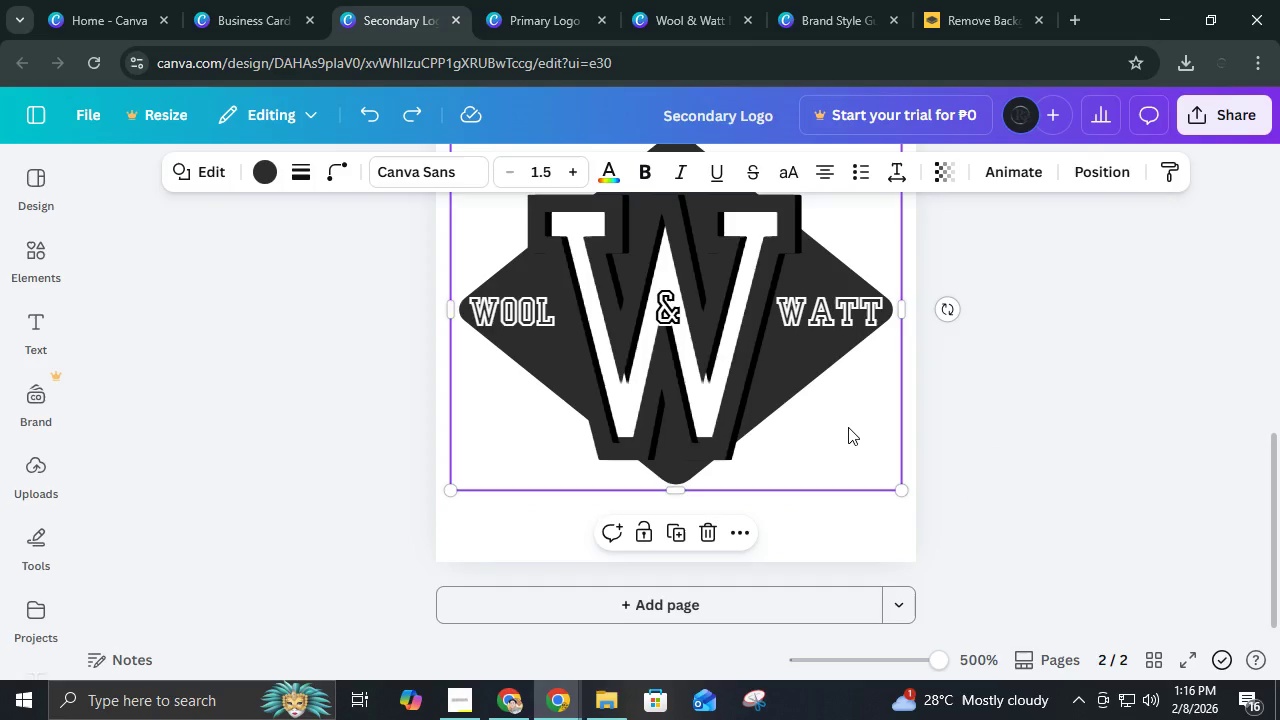 
key(Control+C)
 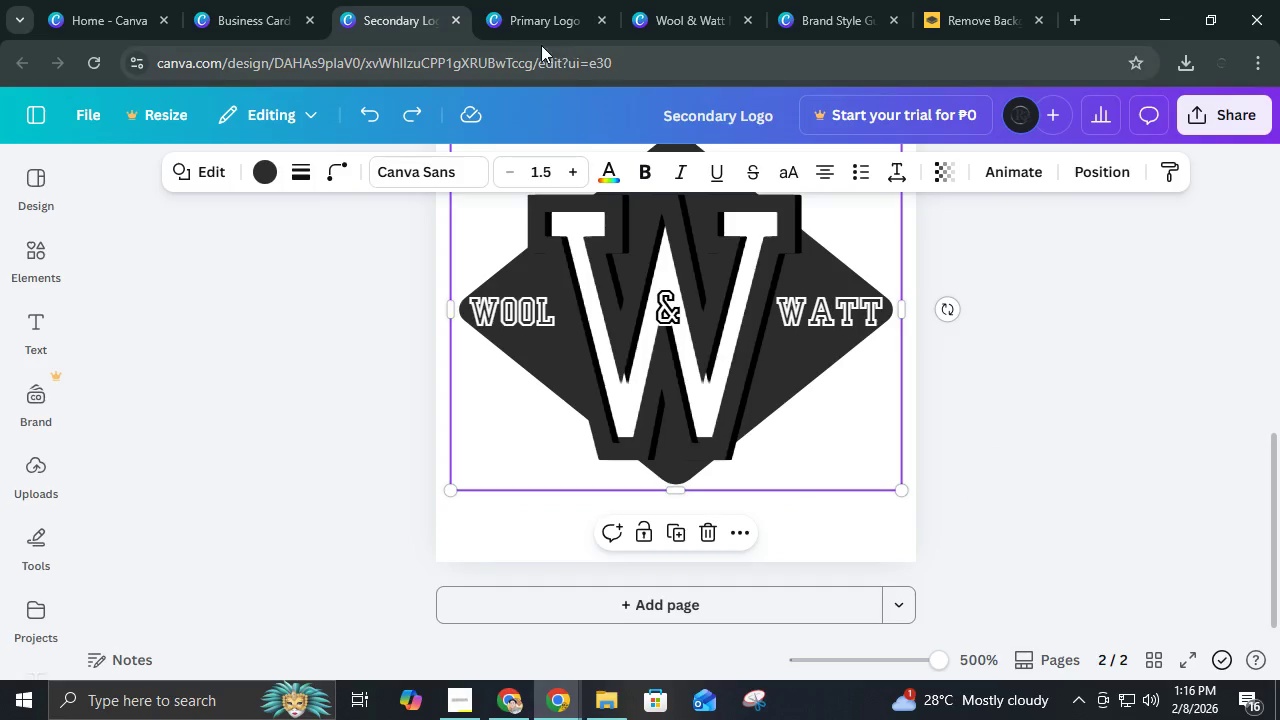 
left_click([521, 36])
 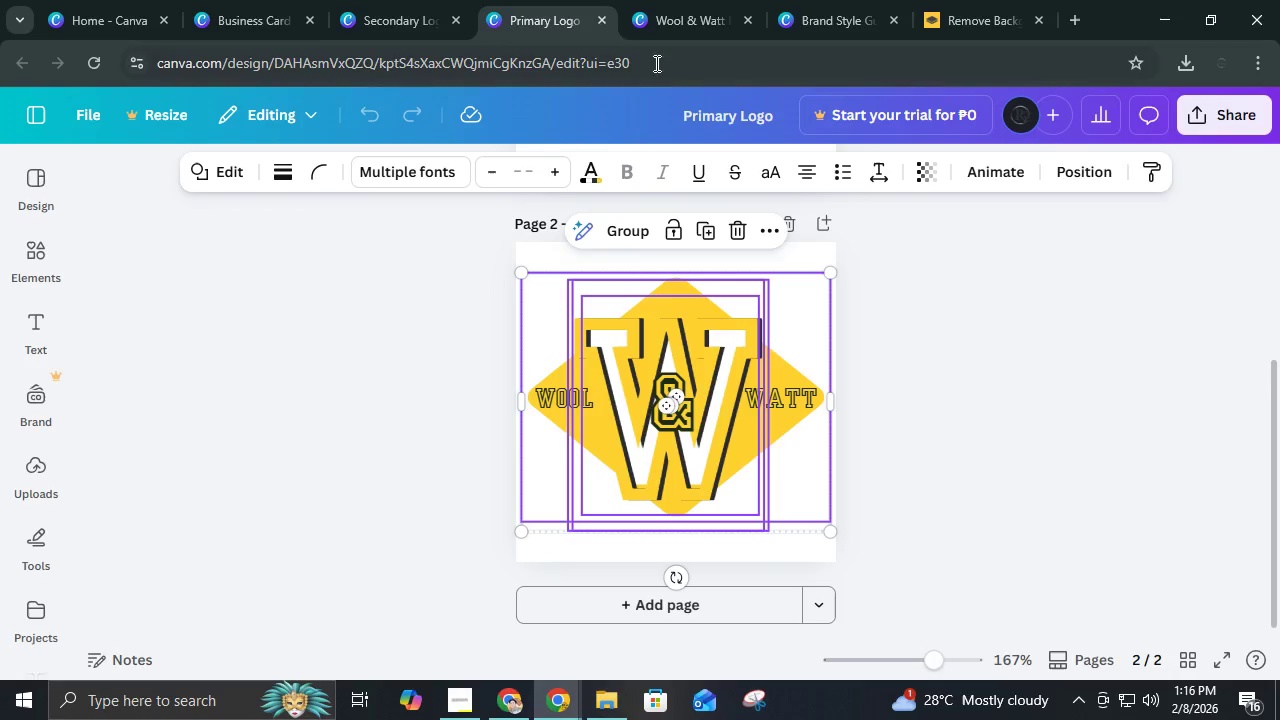 
left_click([653, 24])
 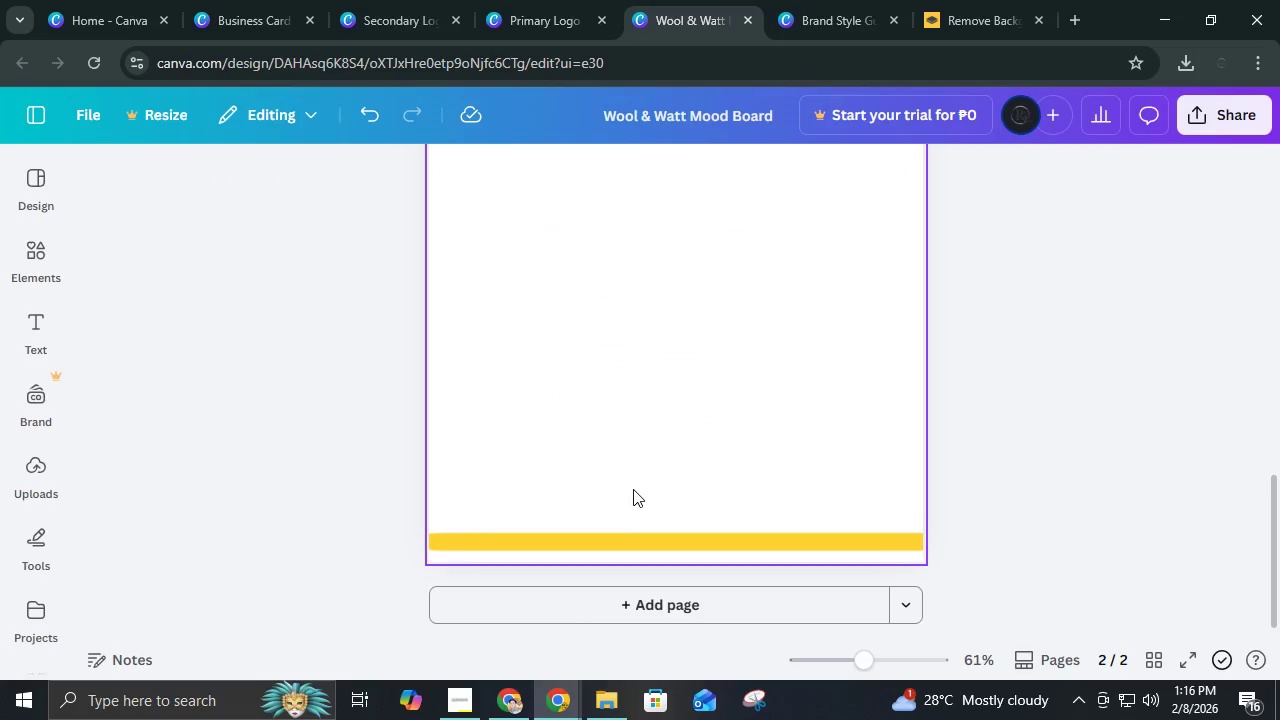 
key(Control+V)
 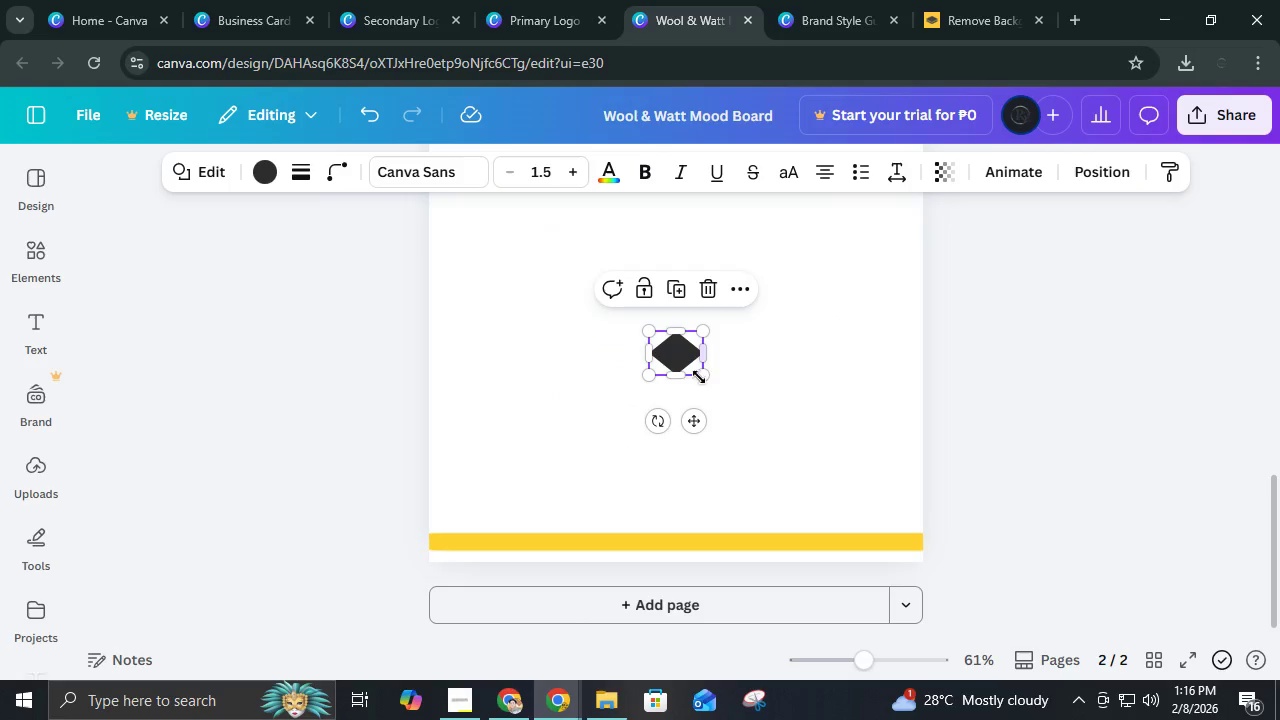 
left_click_drag(start_coordinate=[707, 387], to_coordinate=[712, 392])
 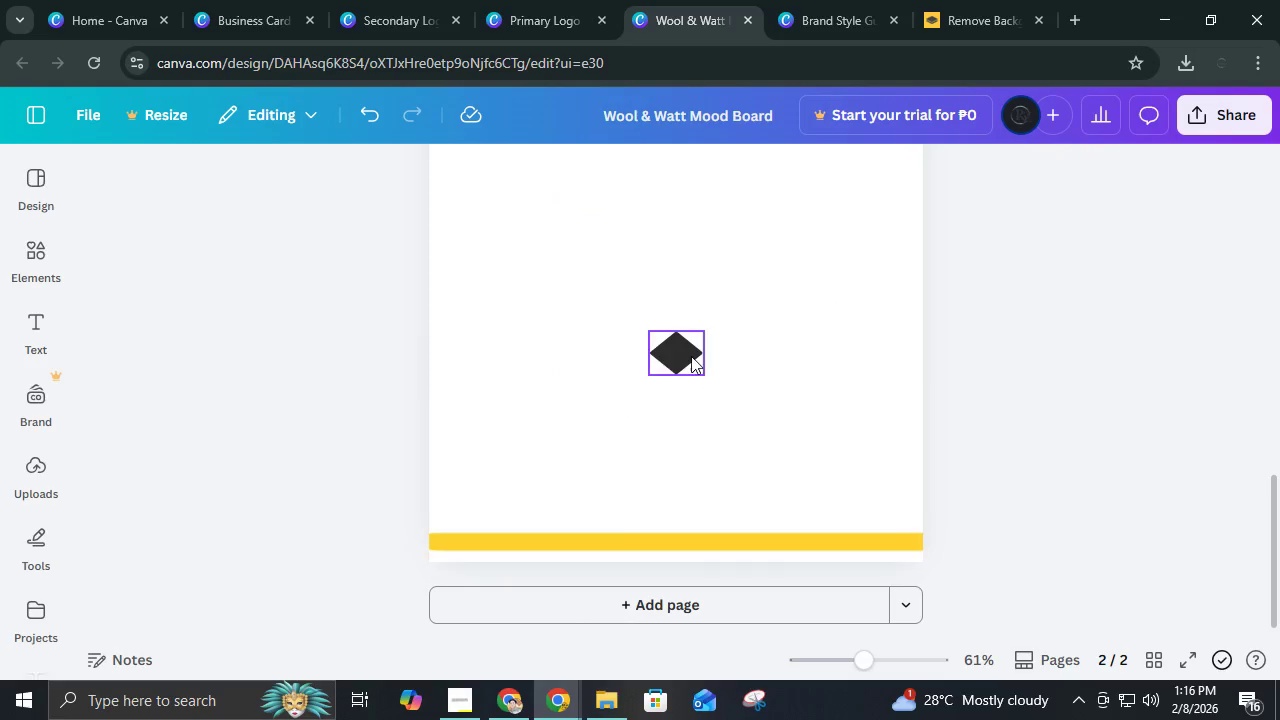 
left_click([691, 356])
 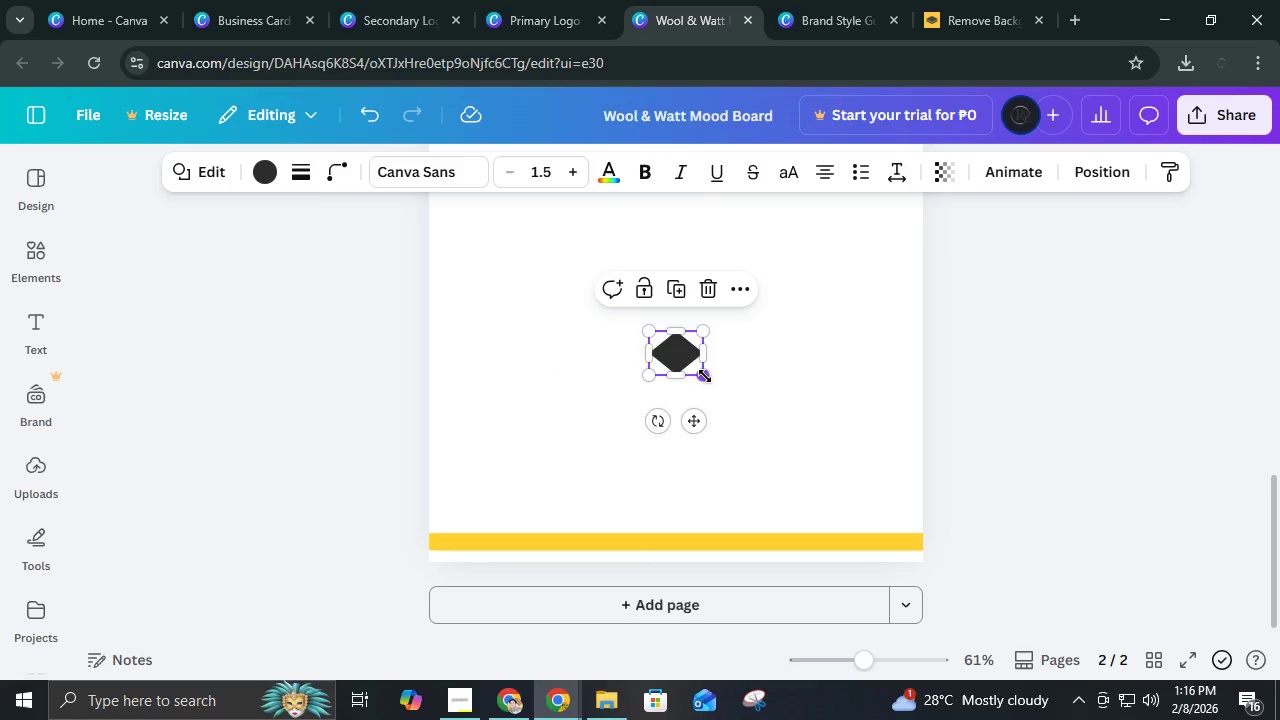 
left_click_drag(start_coordinate=[705, 376], to_coordinate=[788, 472])
 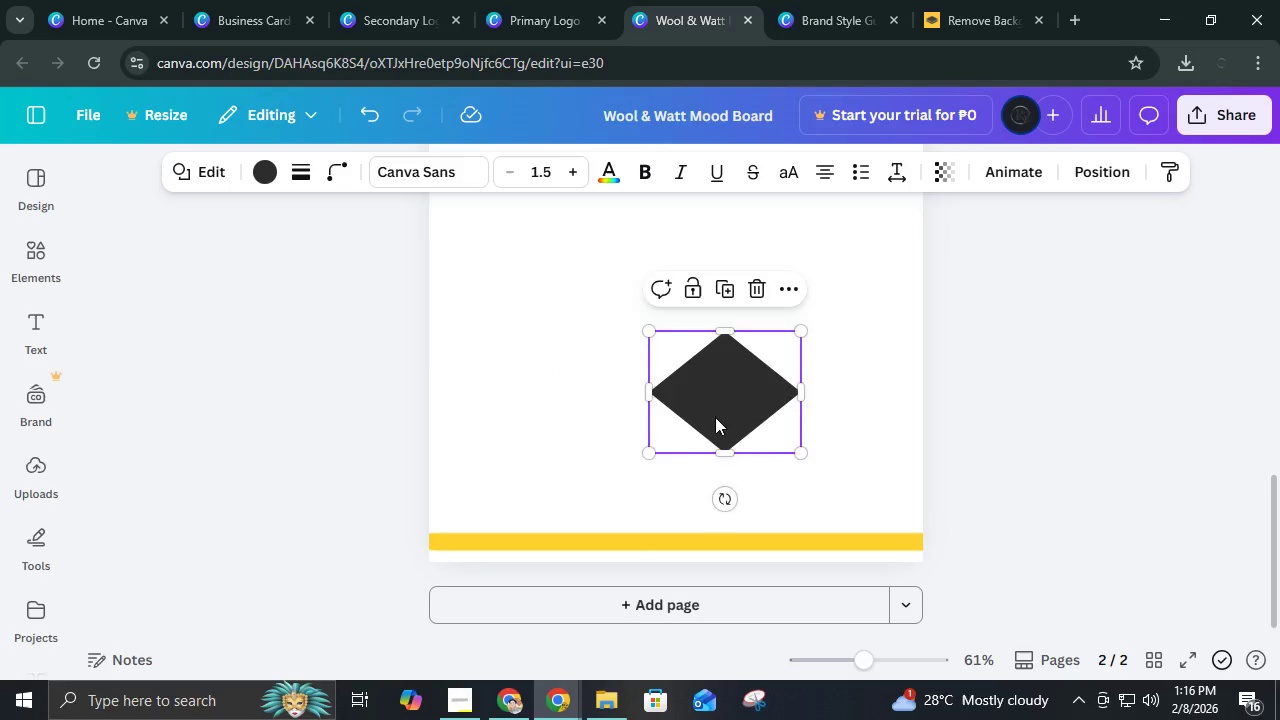 
left_click_drag(start_coordinate=[719, 418], to_coordinate=[433, 532])
 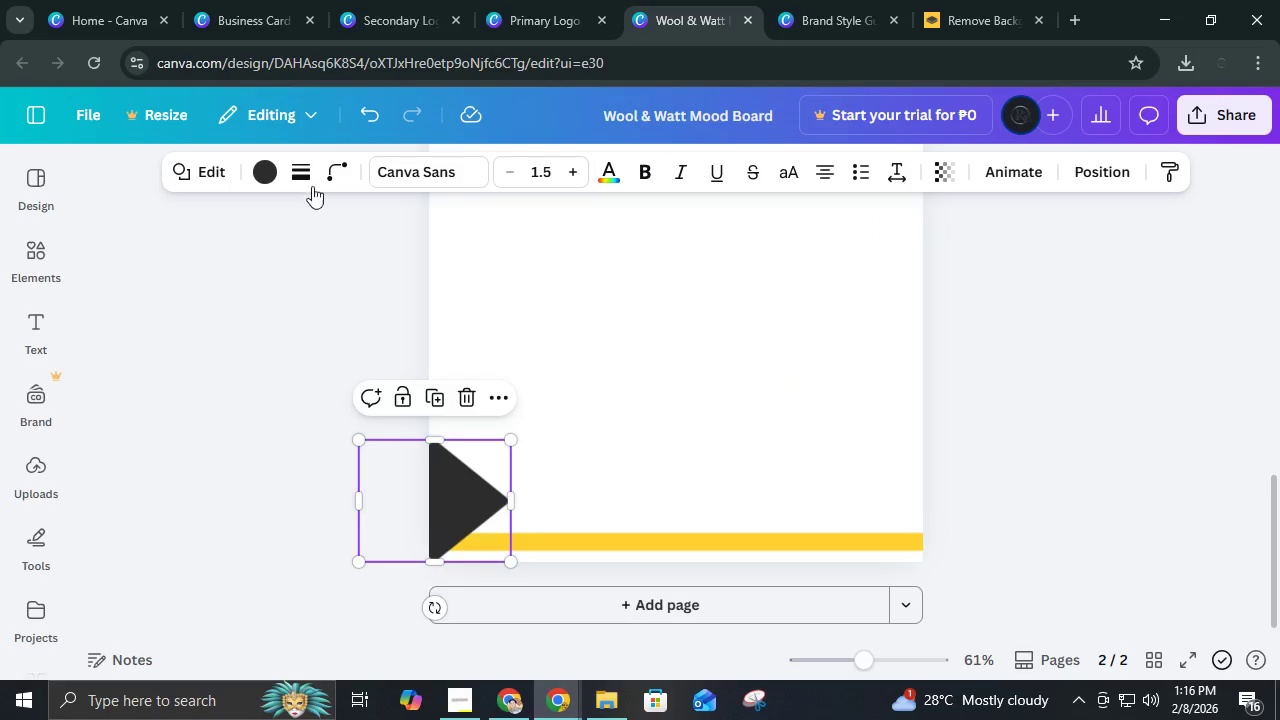 
left_click([328, 179])
 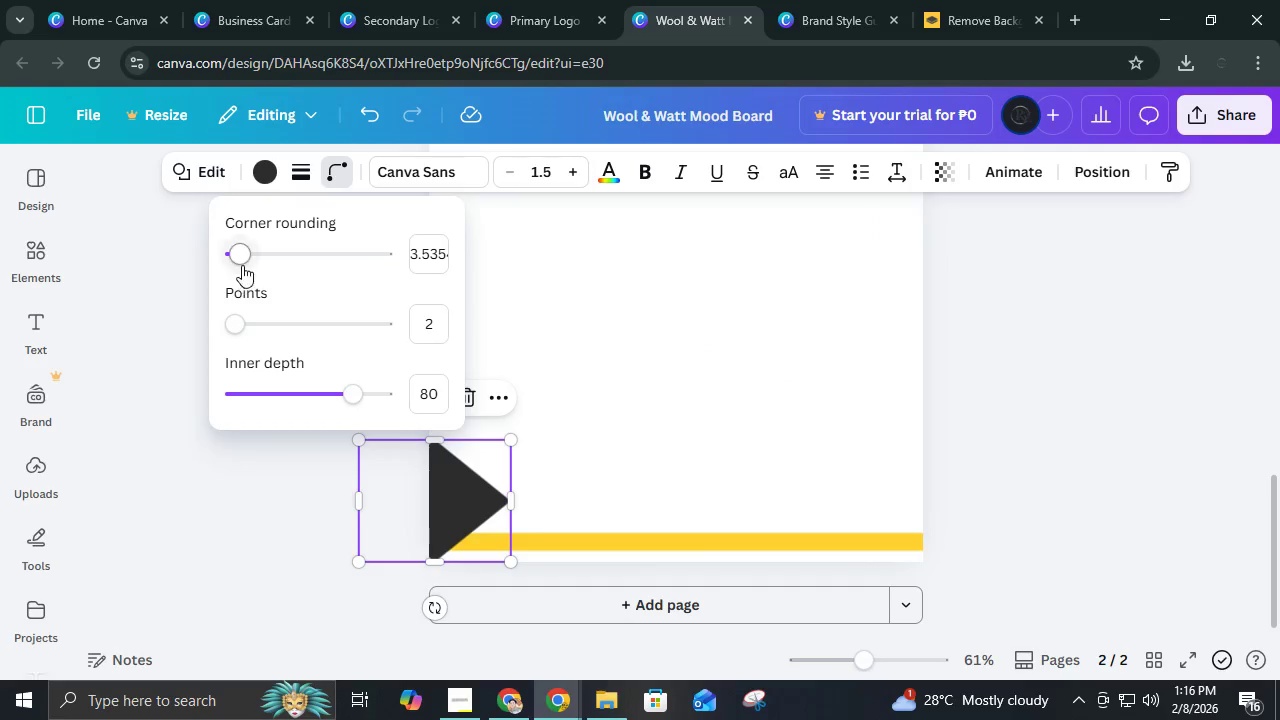 
left_click_drag(start_coordinate=[242, 258], to_coordinate=[280, 270])
 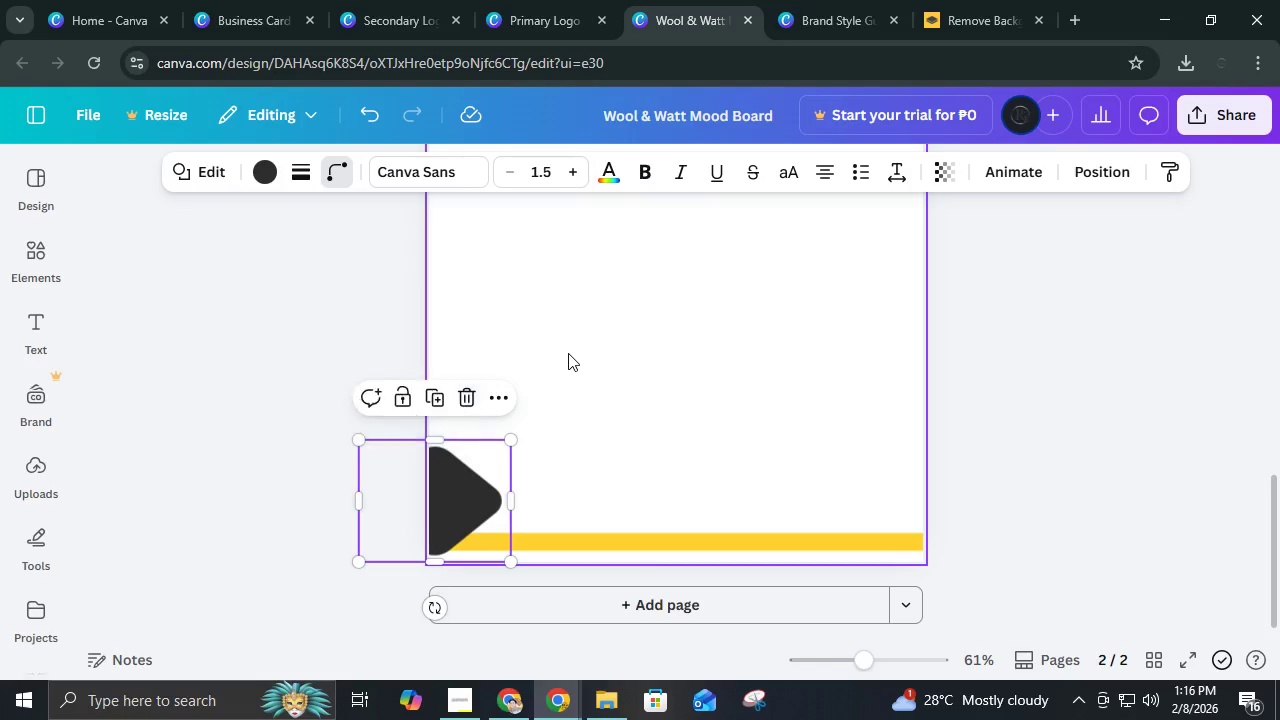 
left_click([568, 353])
 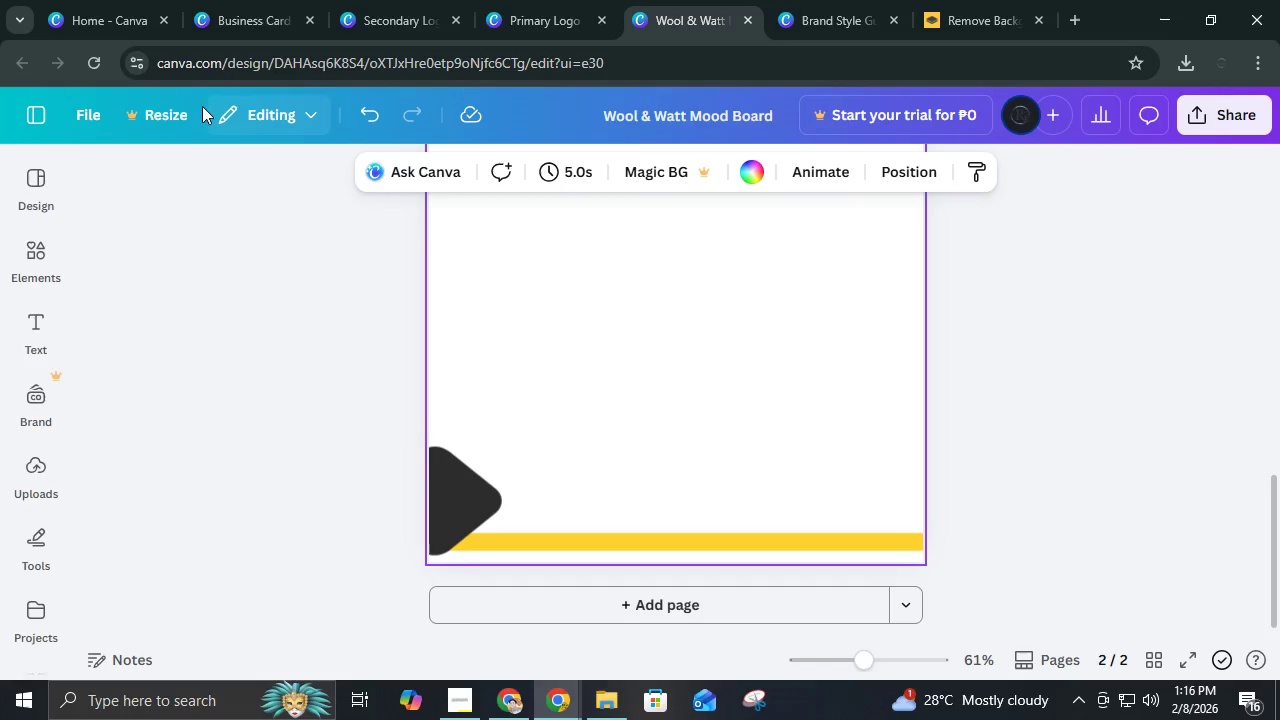 
left_click([458, 491])
 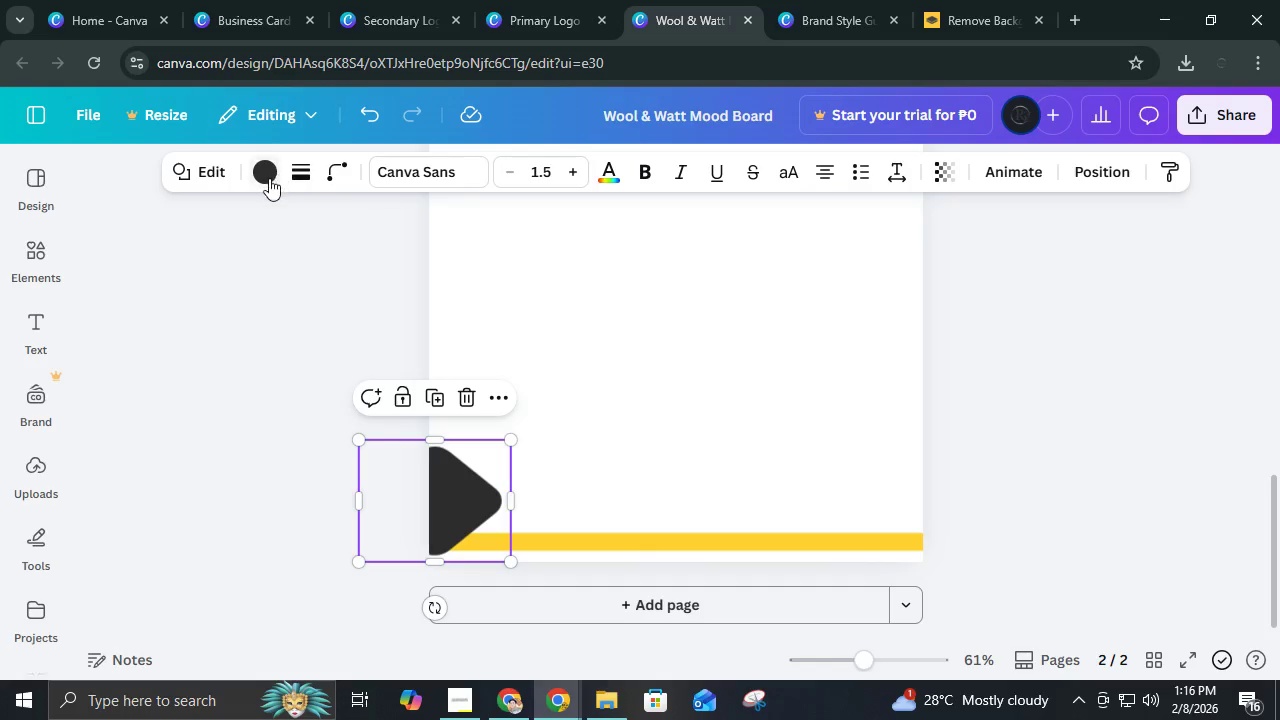 
left_click([266, 178])
 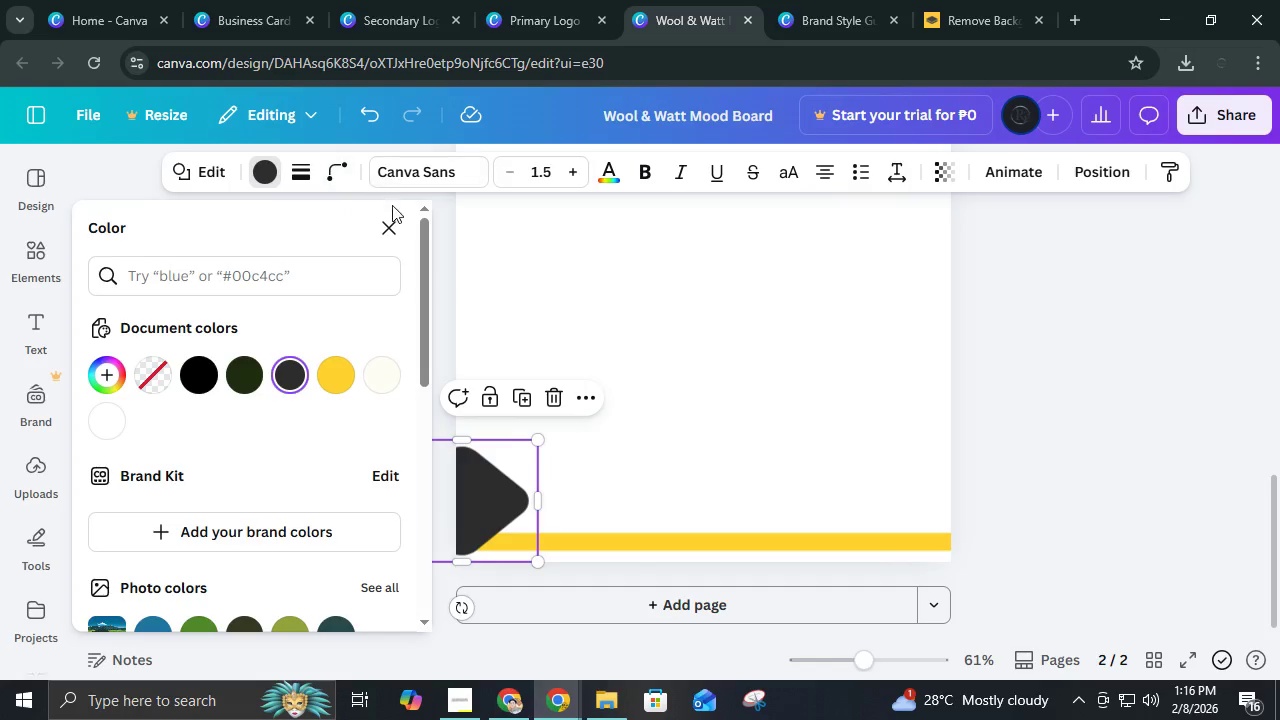 
left_click([388, 223])
 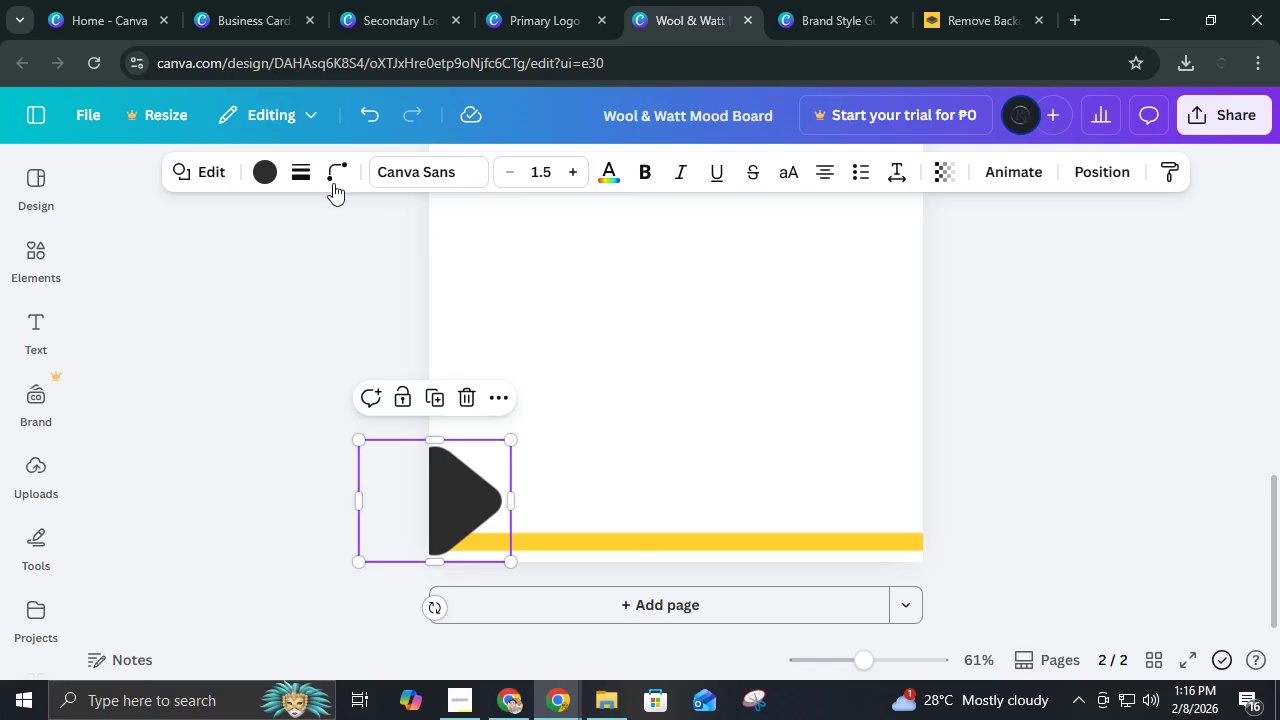 
left_click([332, 181])
 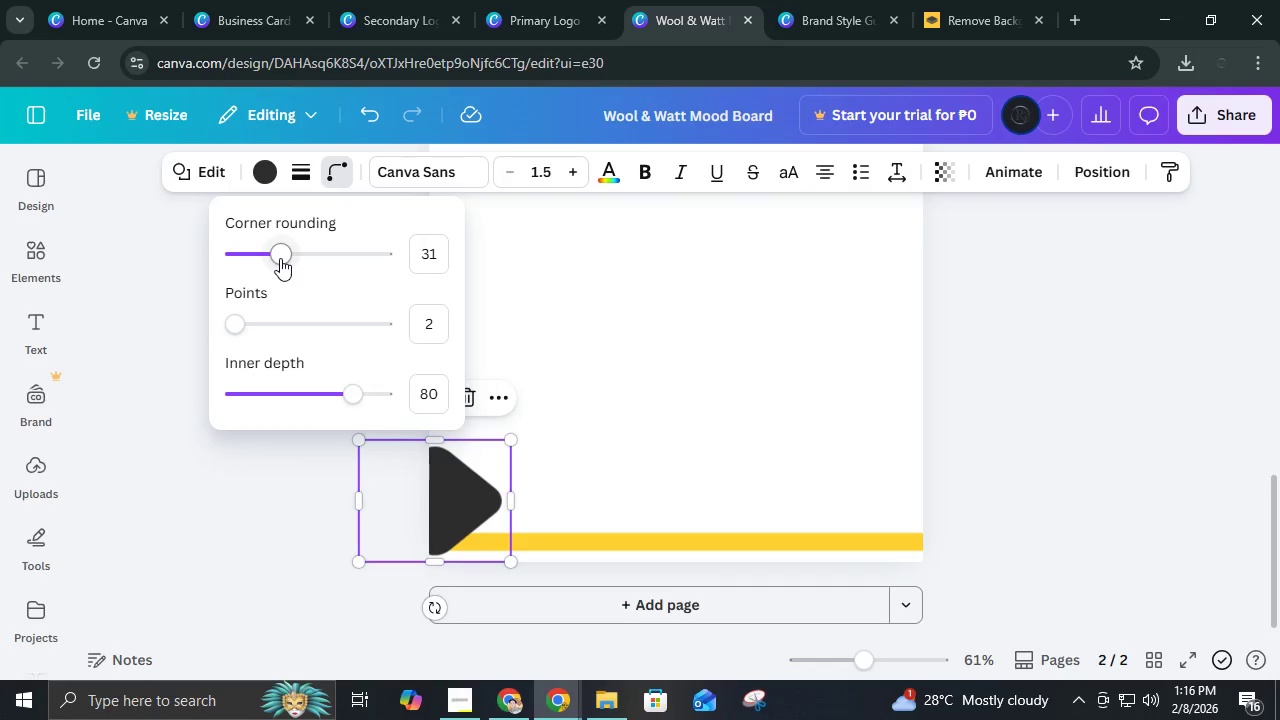 
left_click_drag(start_coordinate=[270, 256], to_coordinate=[256, 256])
 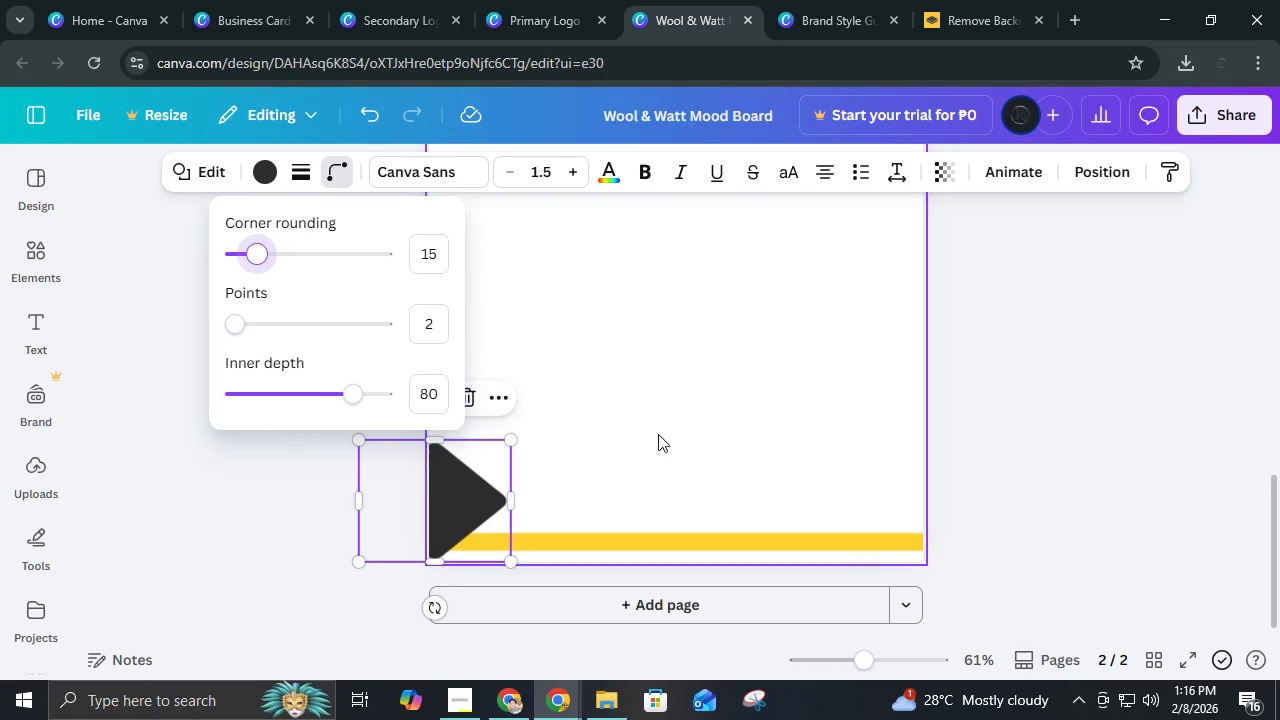 
left_click([658, 434])
 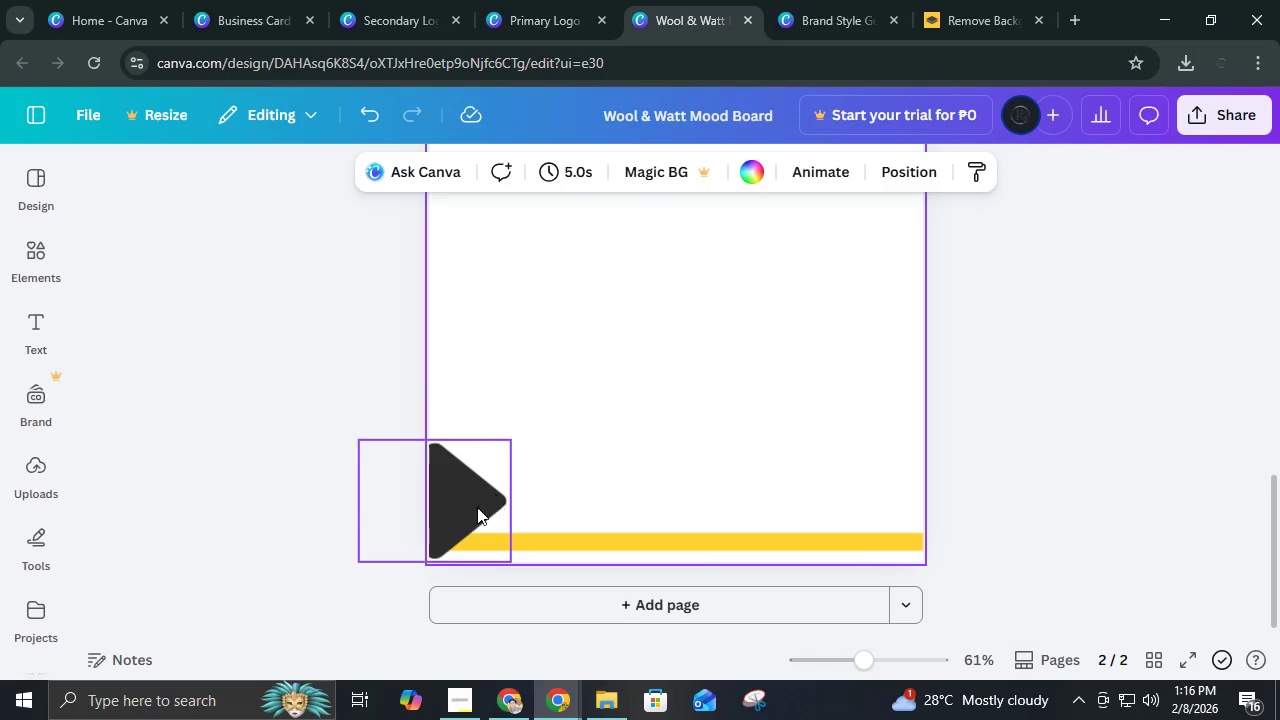 
left_click_drag(start_coordinate=[476, 508], to_coordinate=[469, 519])
 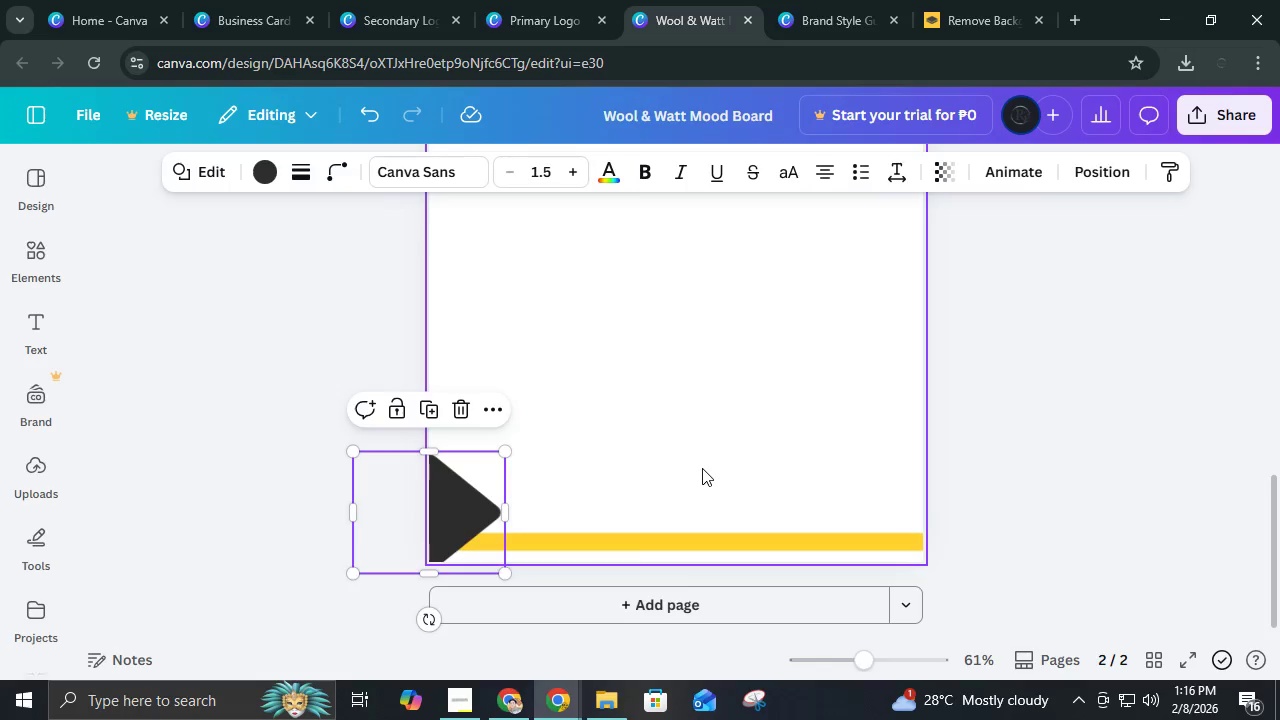 
left_click([702, 468])
 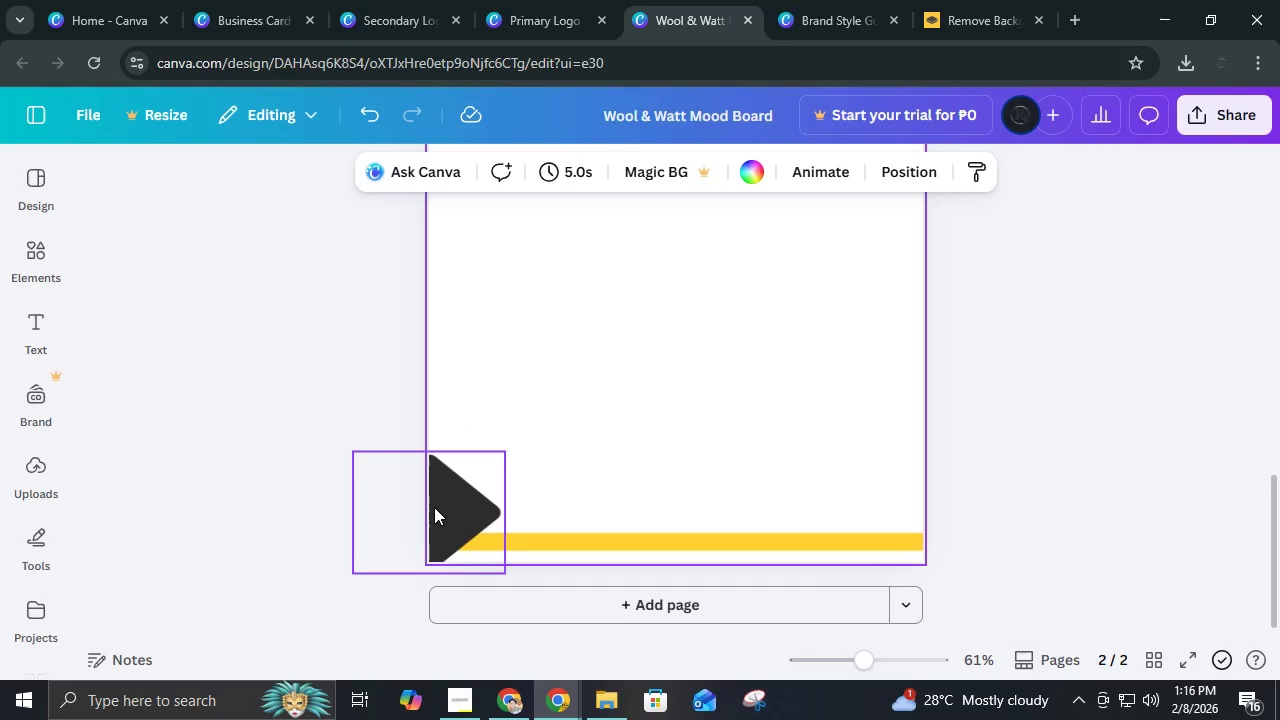 
left_click_drag(start_coordinate=[439, 509], to_coordinate=[443, 520])
 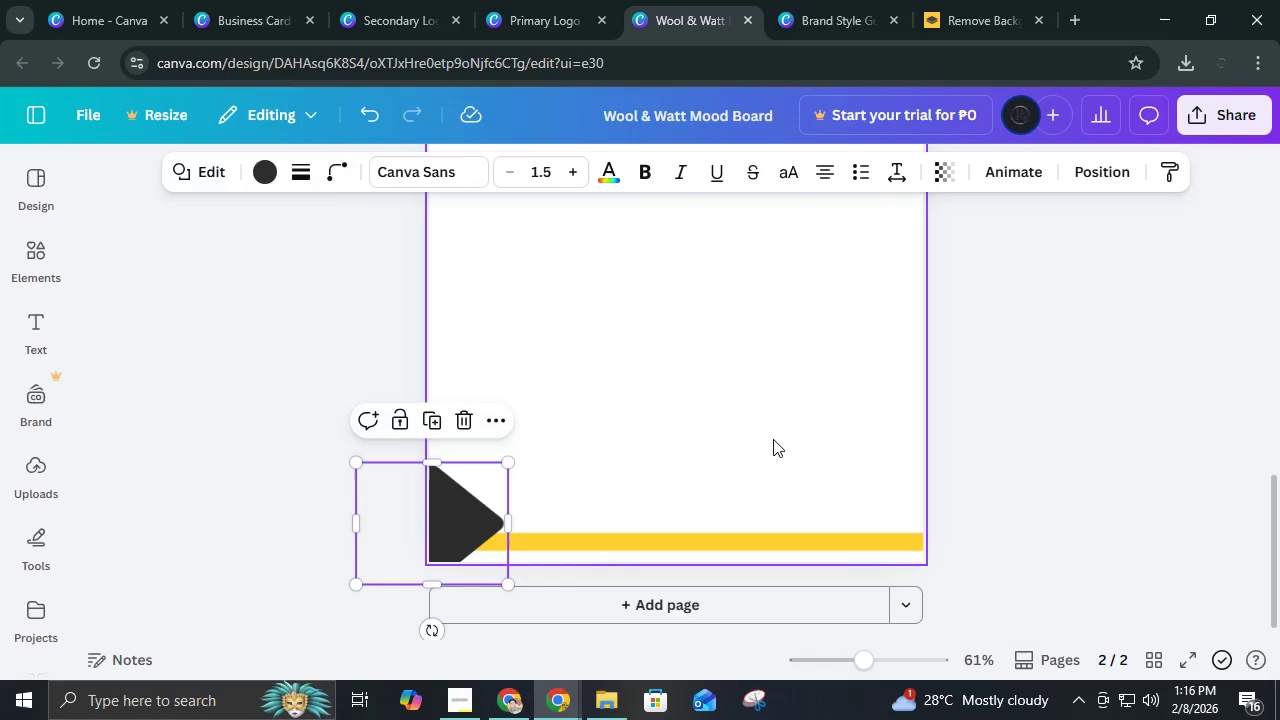 
left_click([773, 439])
 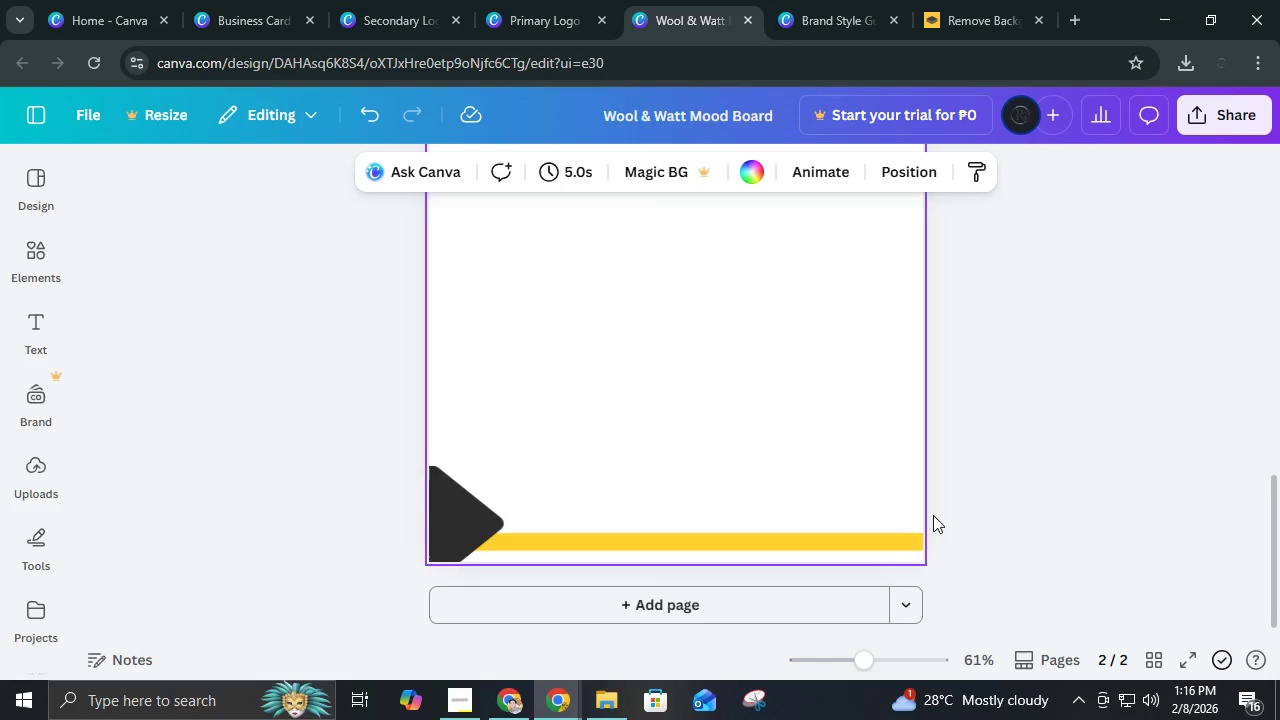 
scroll: coordinate [933, 515], scroll_direction: up, amount: 1.0
 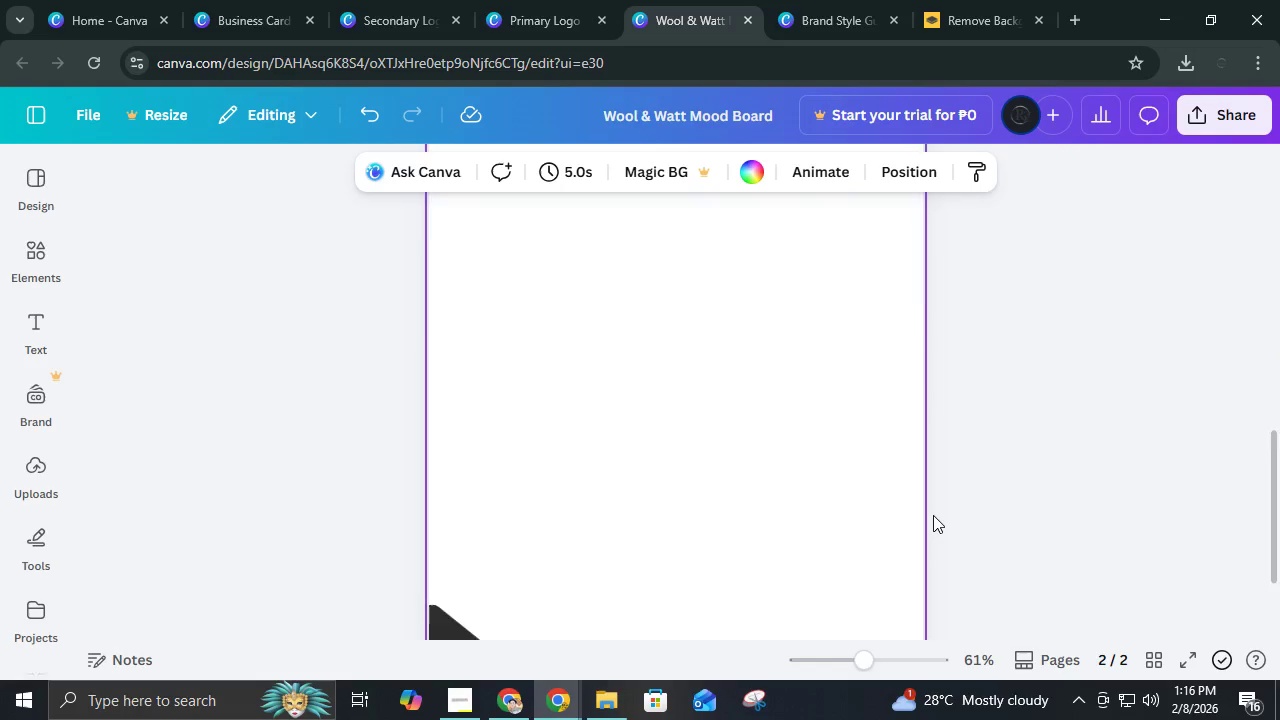 
scroll: coordinate [933, 515], scroll_direction: down, amount: 6.0
 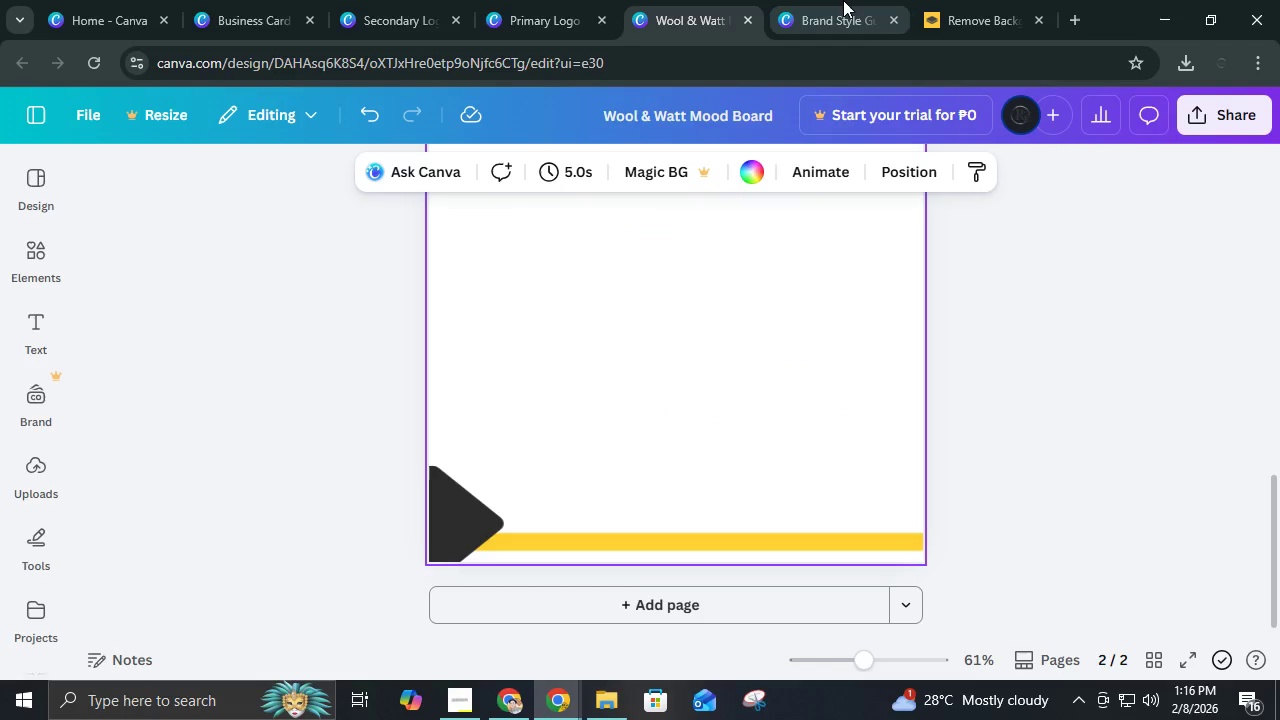 
left_click([284, 0])
 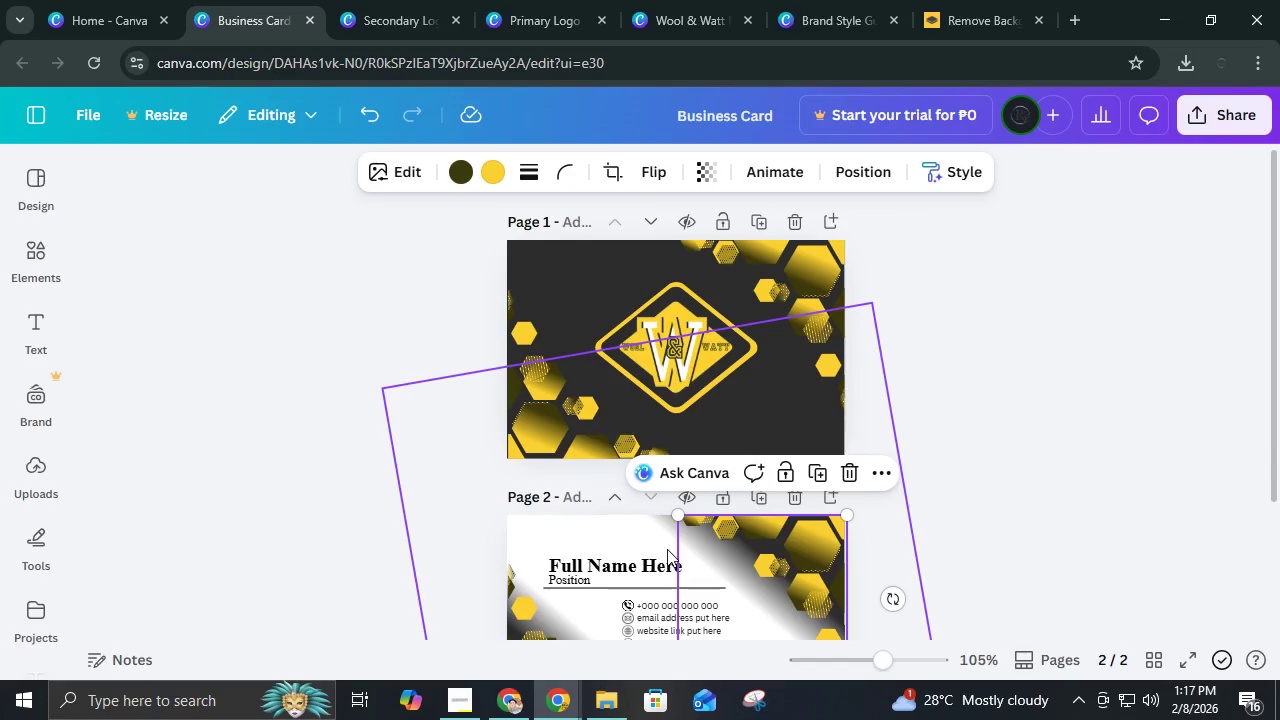 
scroll: coordinate [668, 551], scroll_direction: down, amount: 1.0
 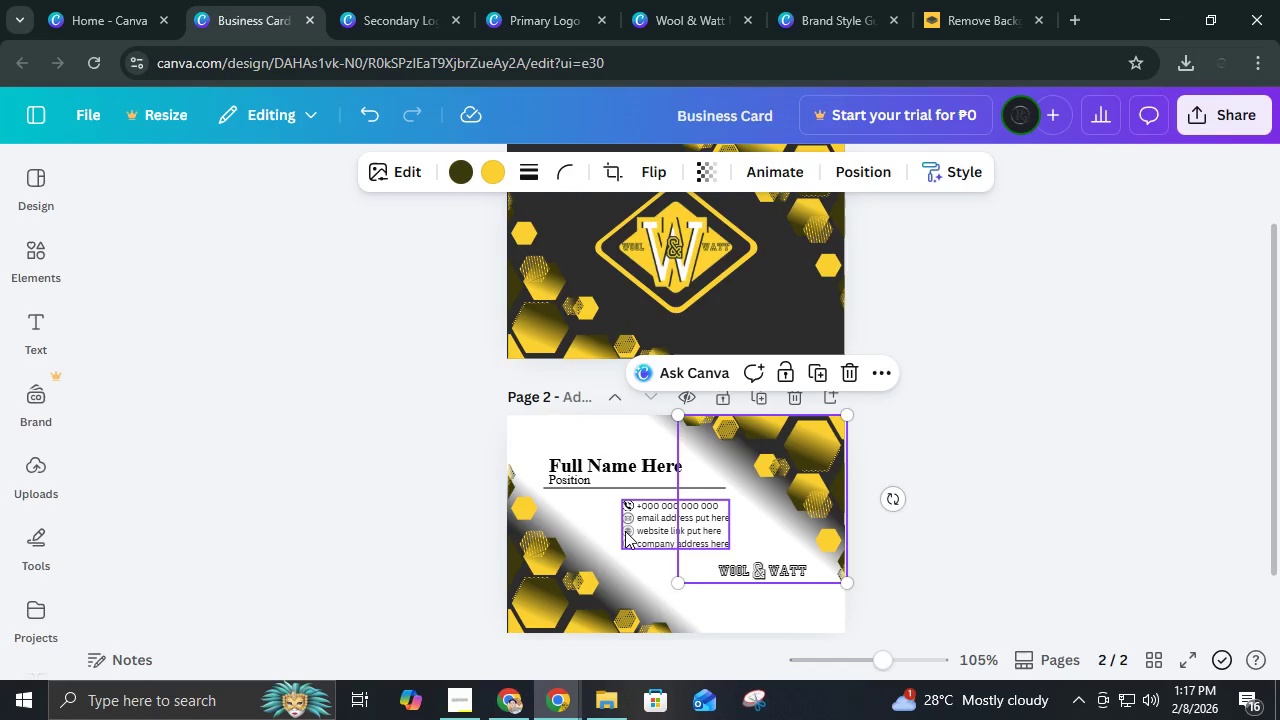 
left_click([625, 531])
 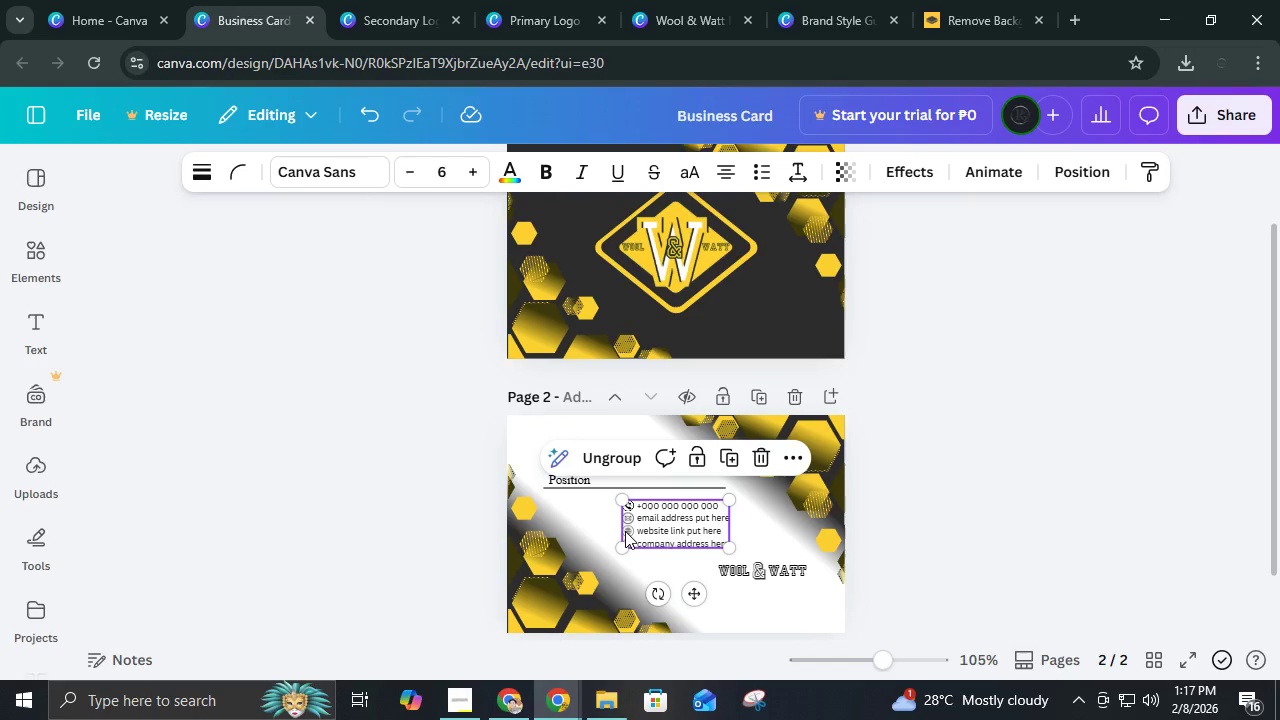 
key(Control+C)
 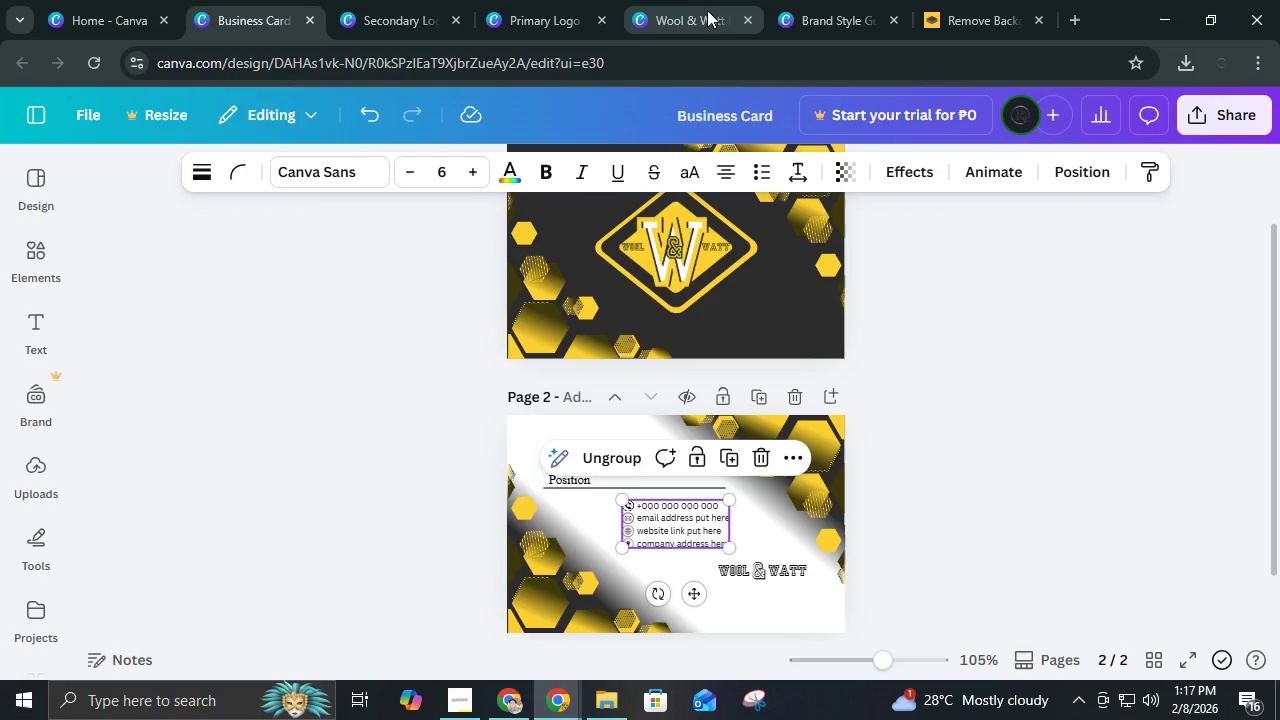 
left_click([712, 7])
 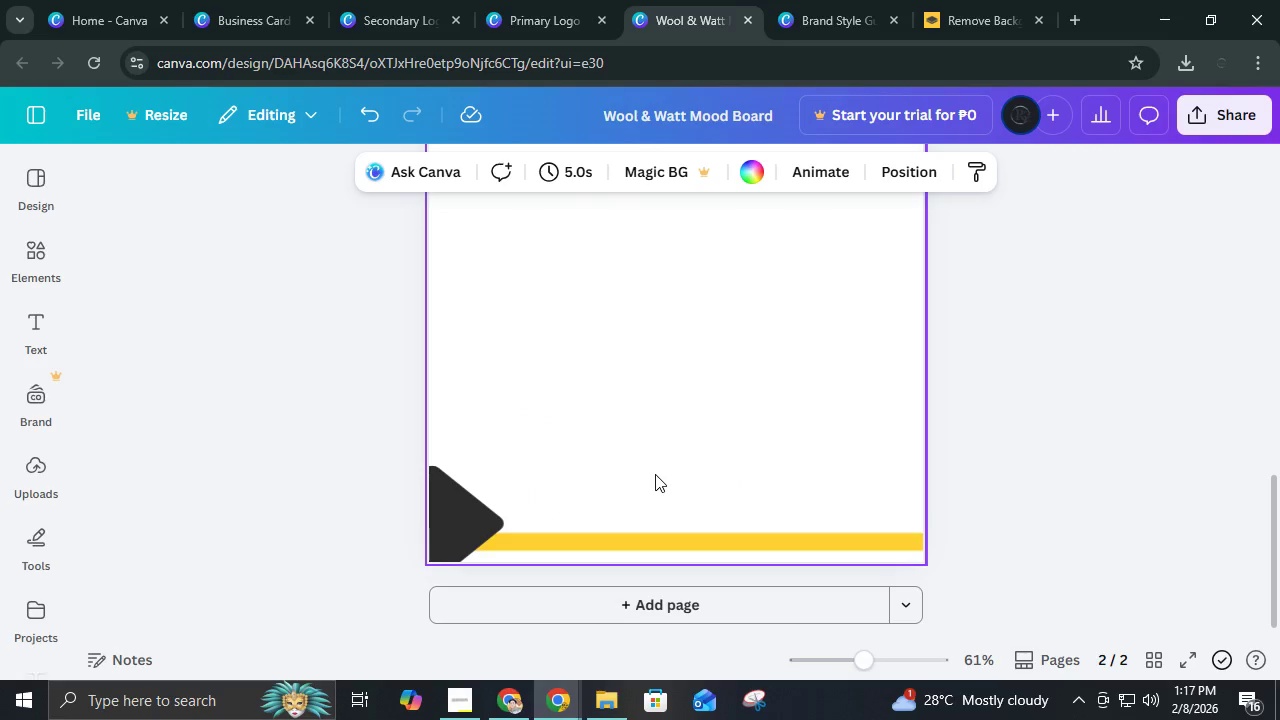 
key(Control+V)
 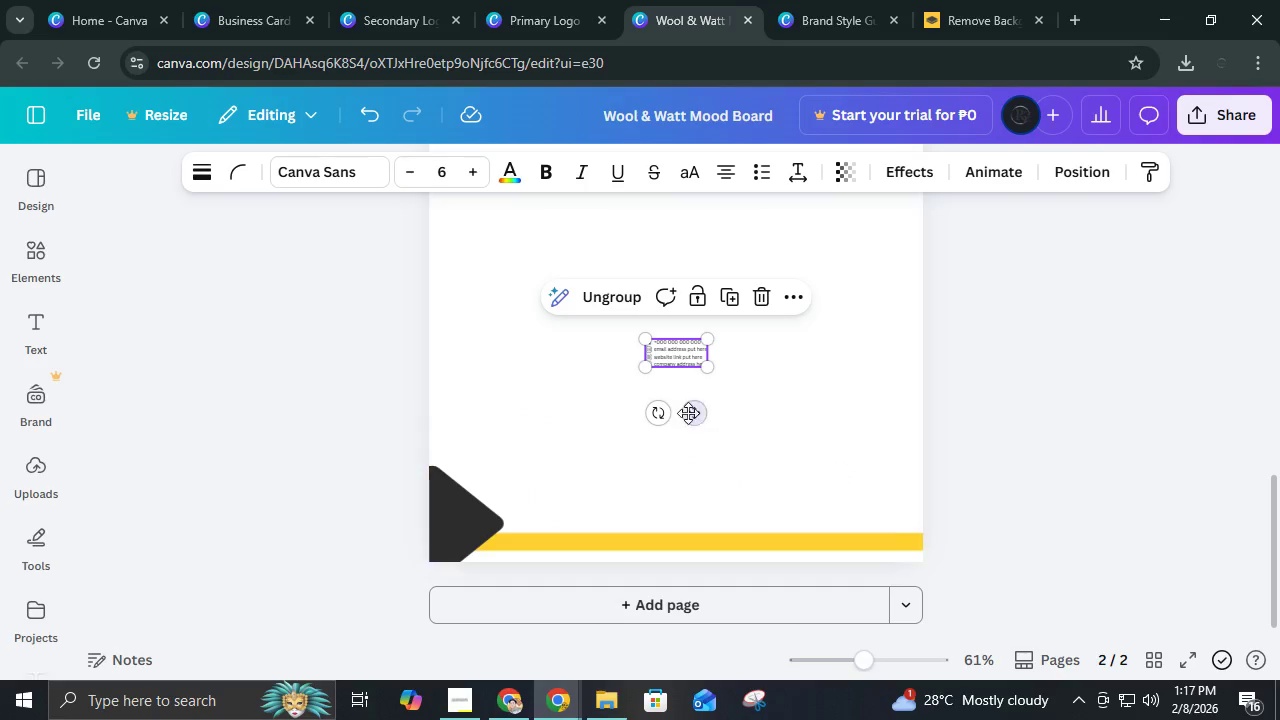 
left_click_drag(start_coordinate=[693, 409], to_coordinate=[564, 551])
 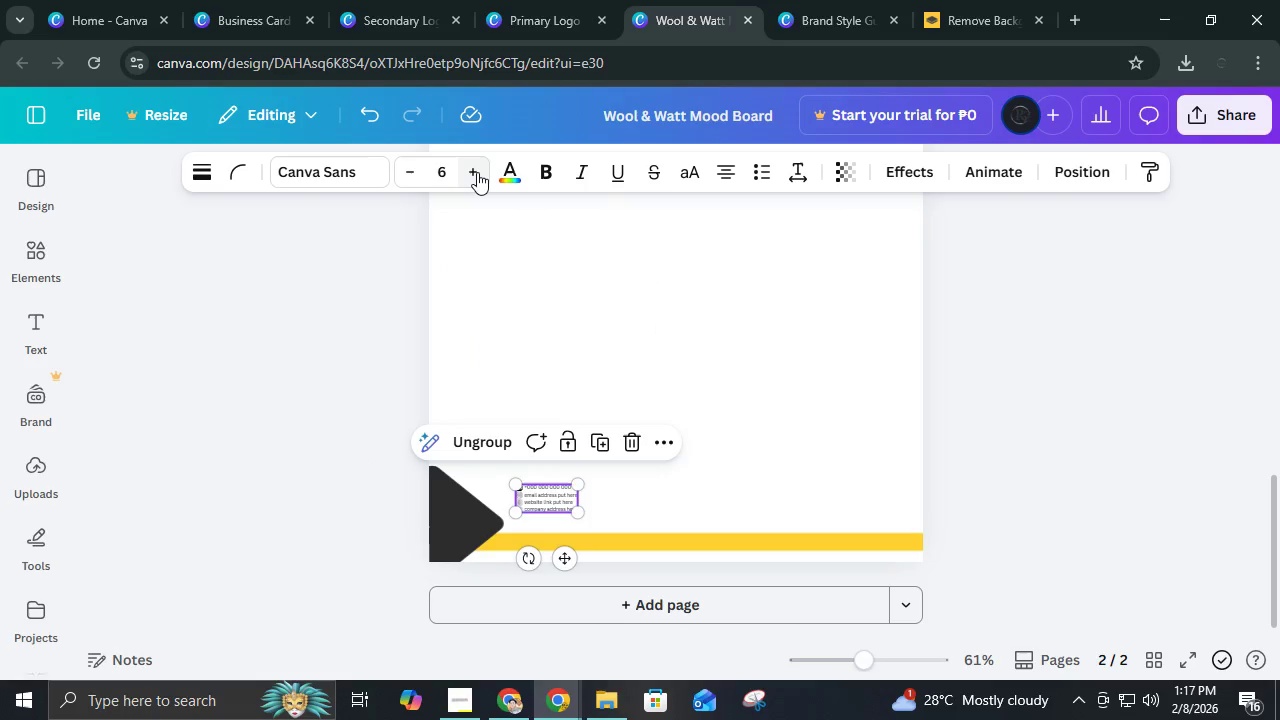 
double_click([477, 172])
 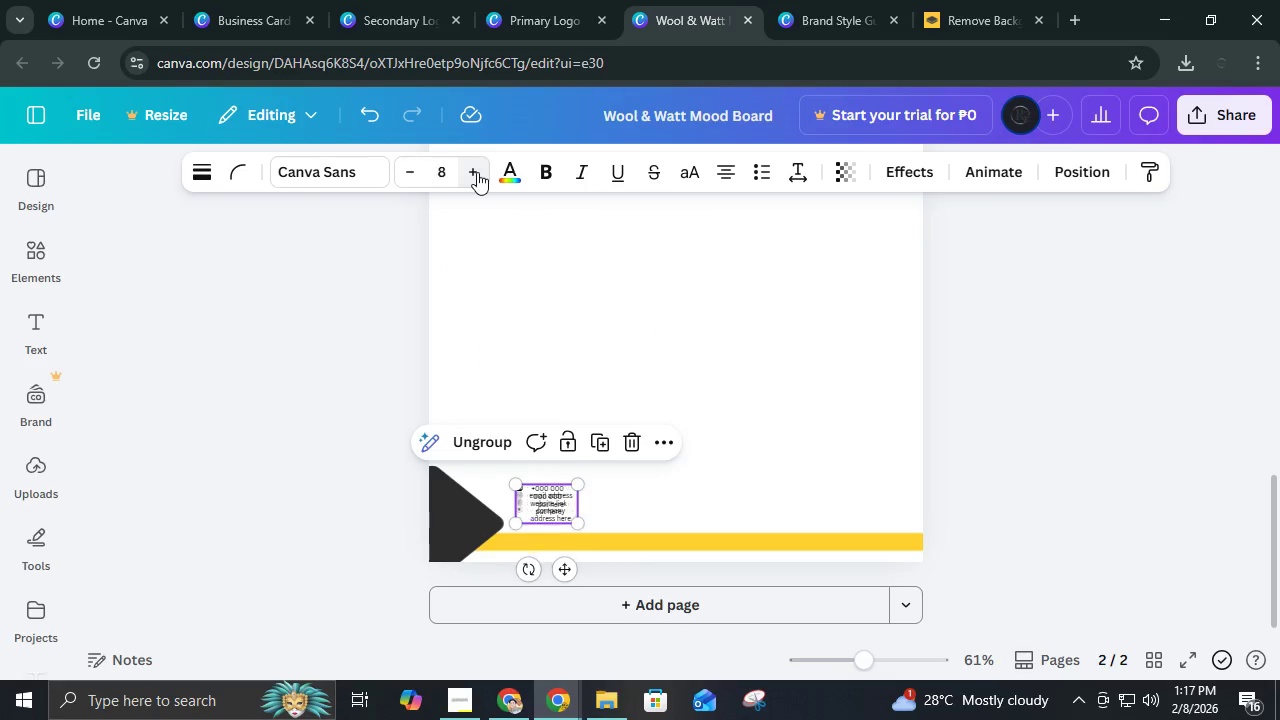 
triple_click([477, 172])
 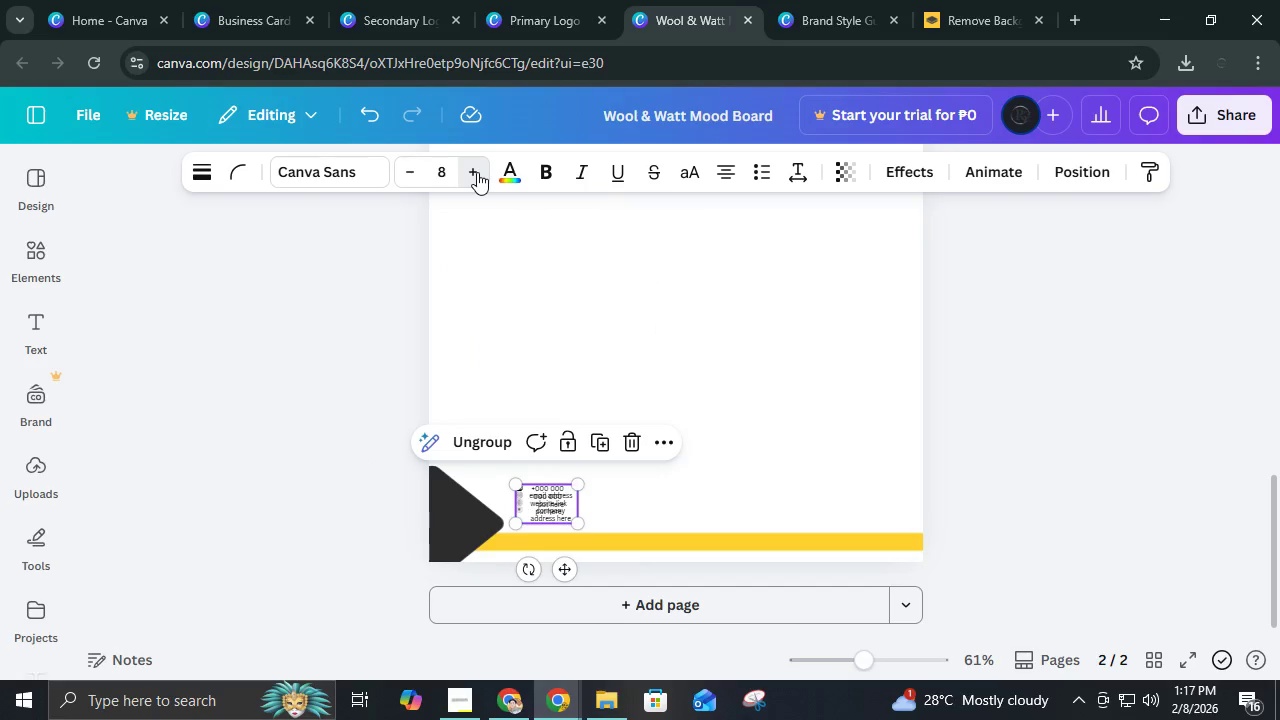 
triple_click([477, 172])
 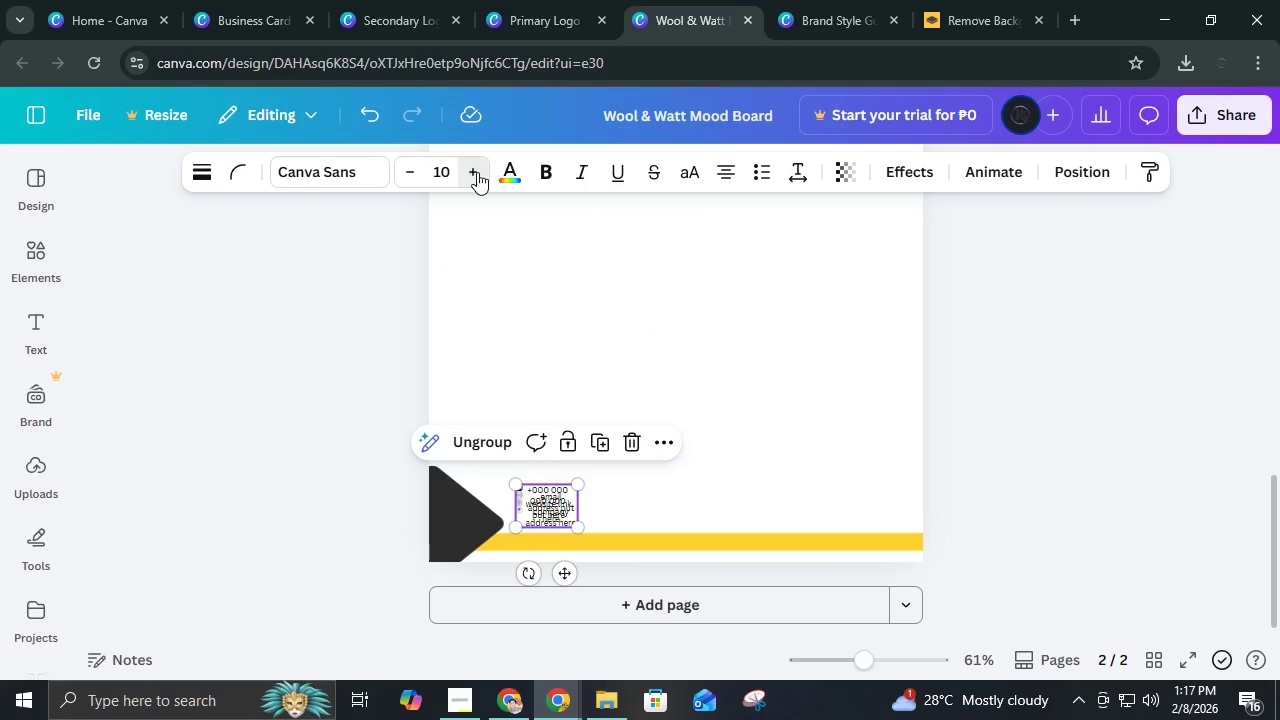 
triple_click([477, 172])
 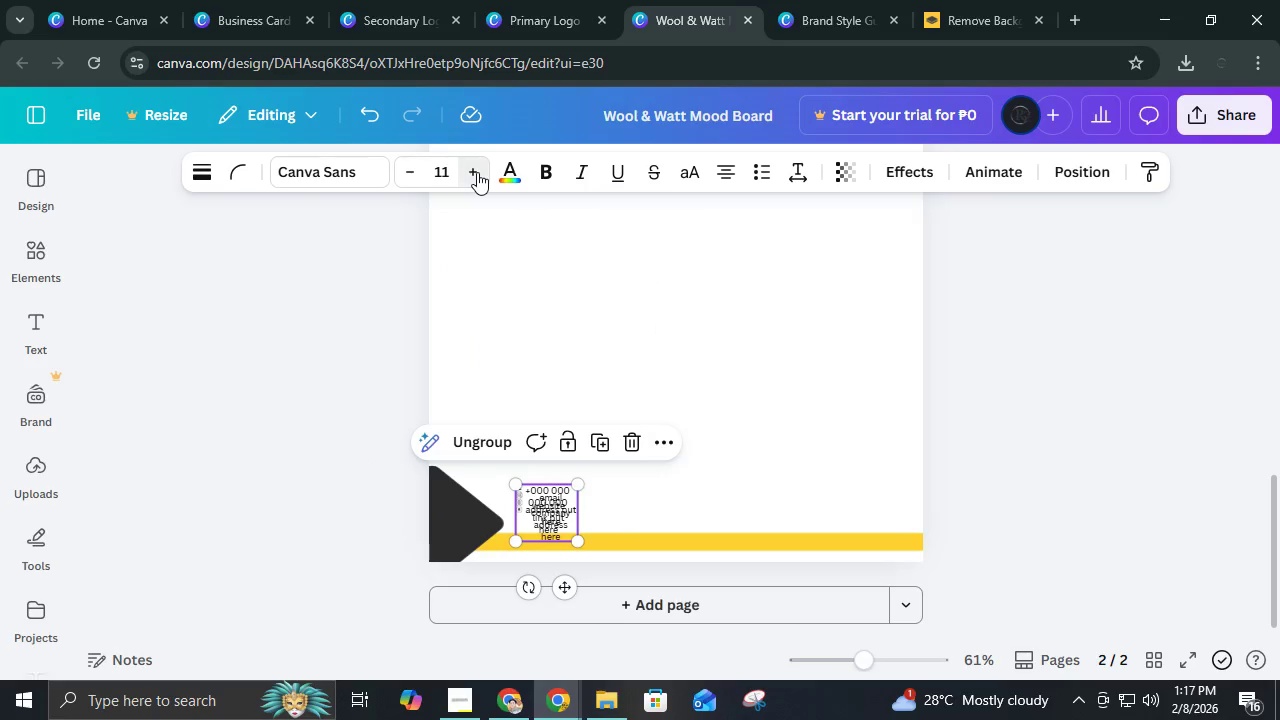 
triple_click([477, 172])
 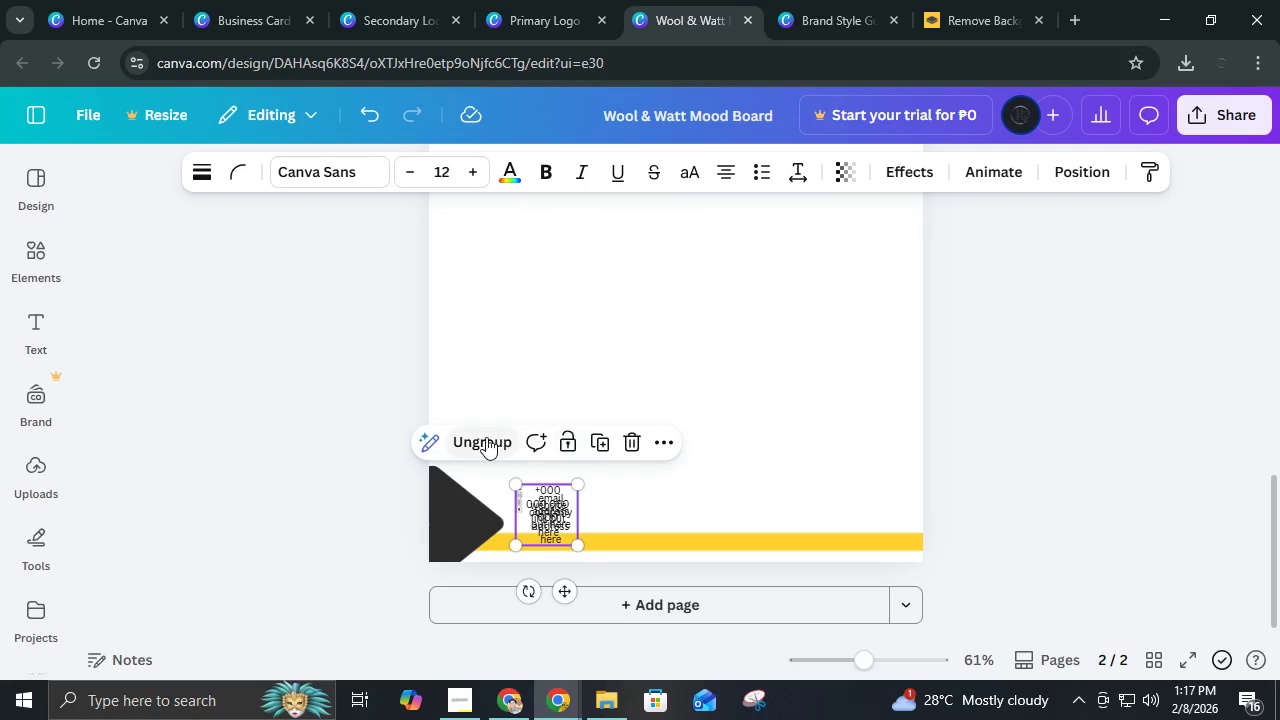 
double_click([829, 476])
 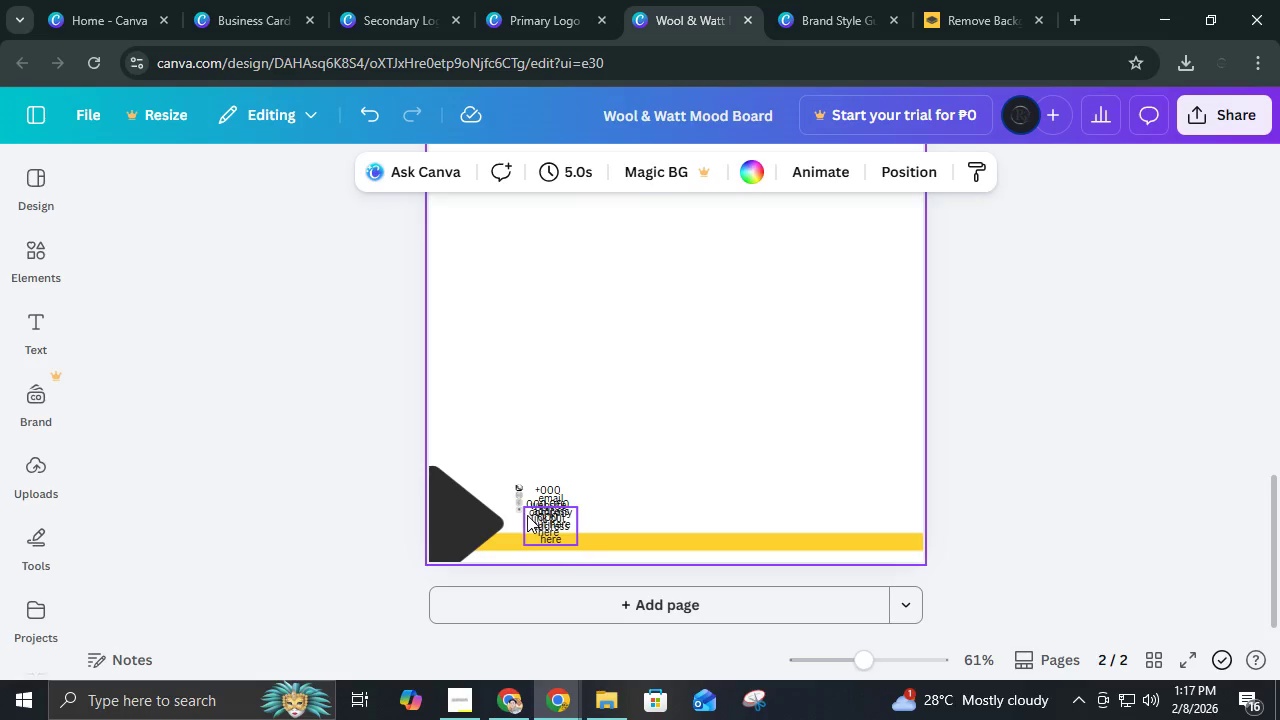 
left_click([527, 515])
 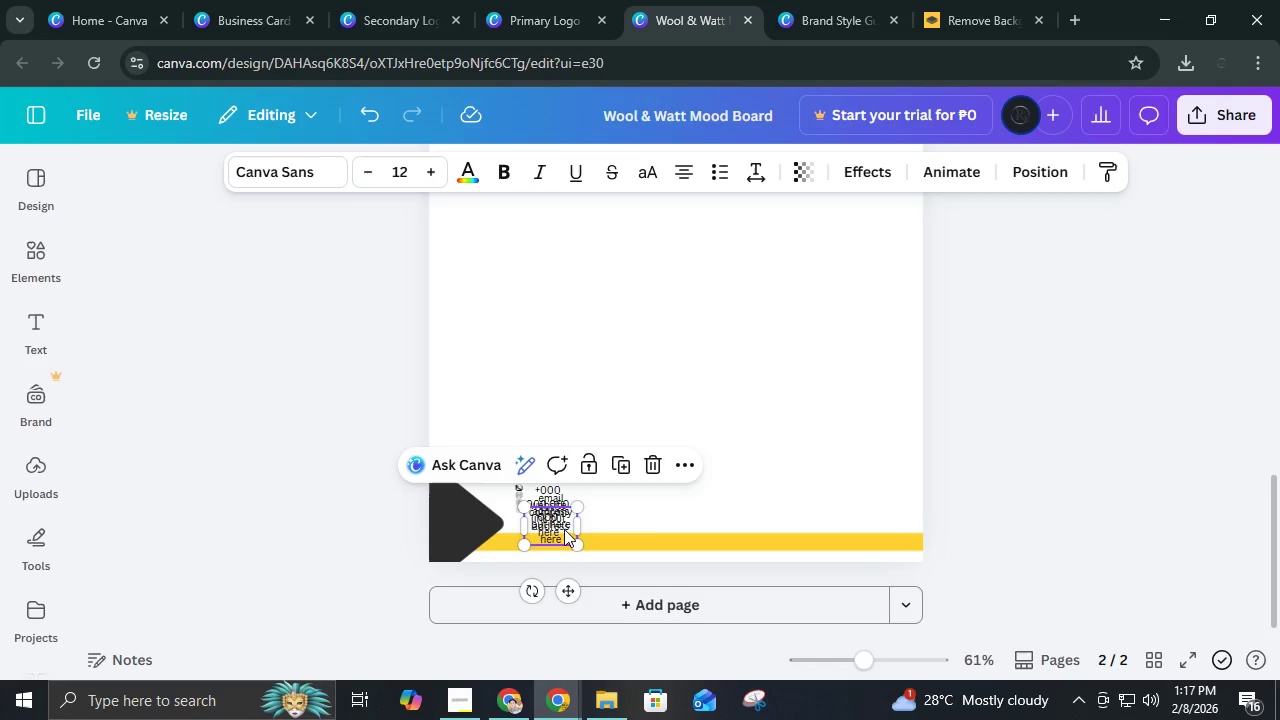 
key(Control+Z)
 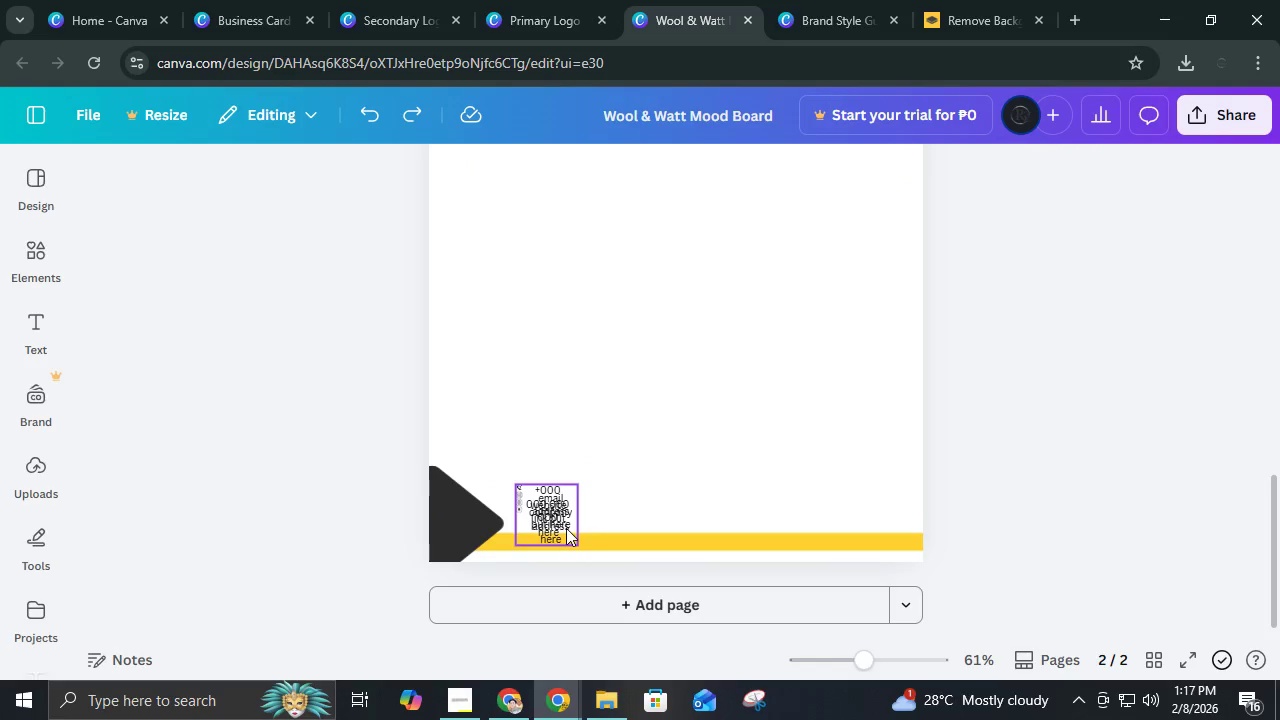 
key(Control+Z)
 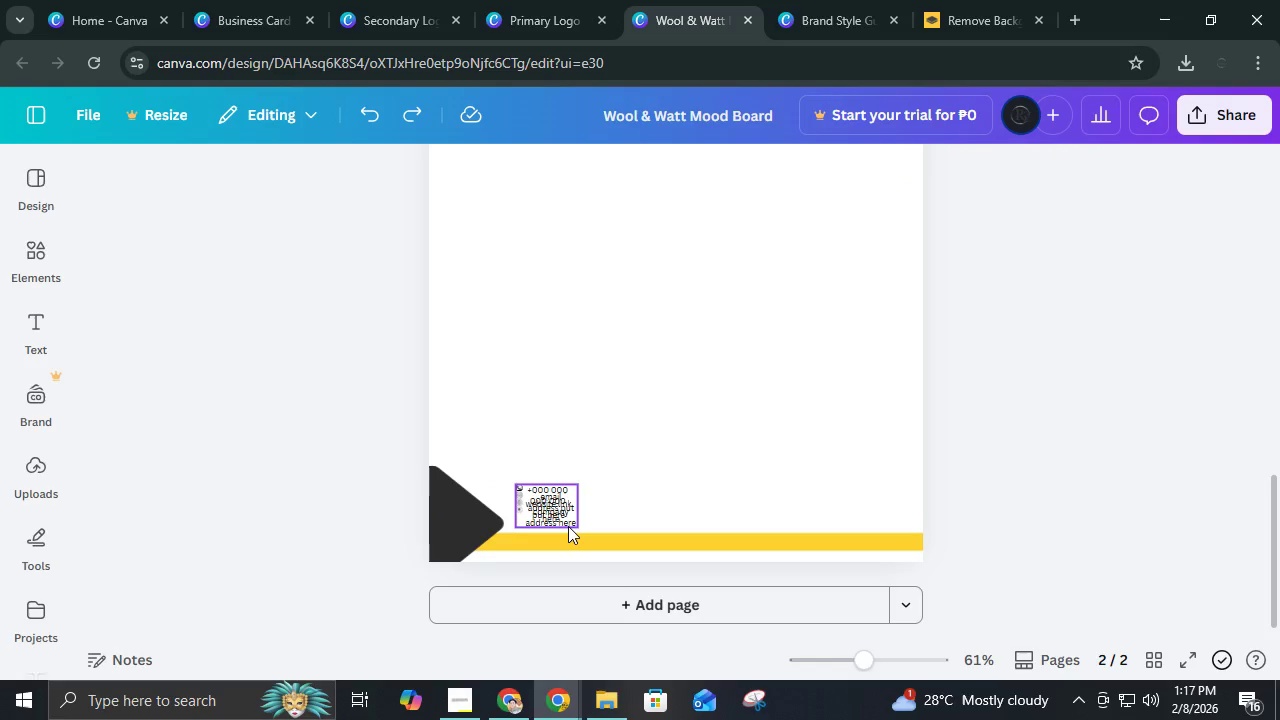 
key(Control+Z)
 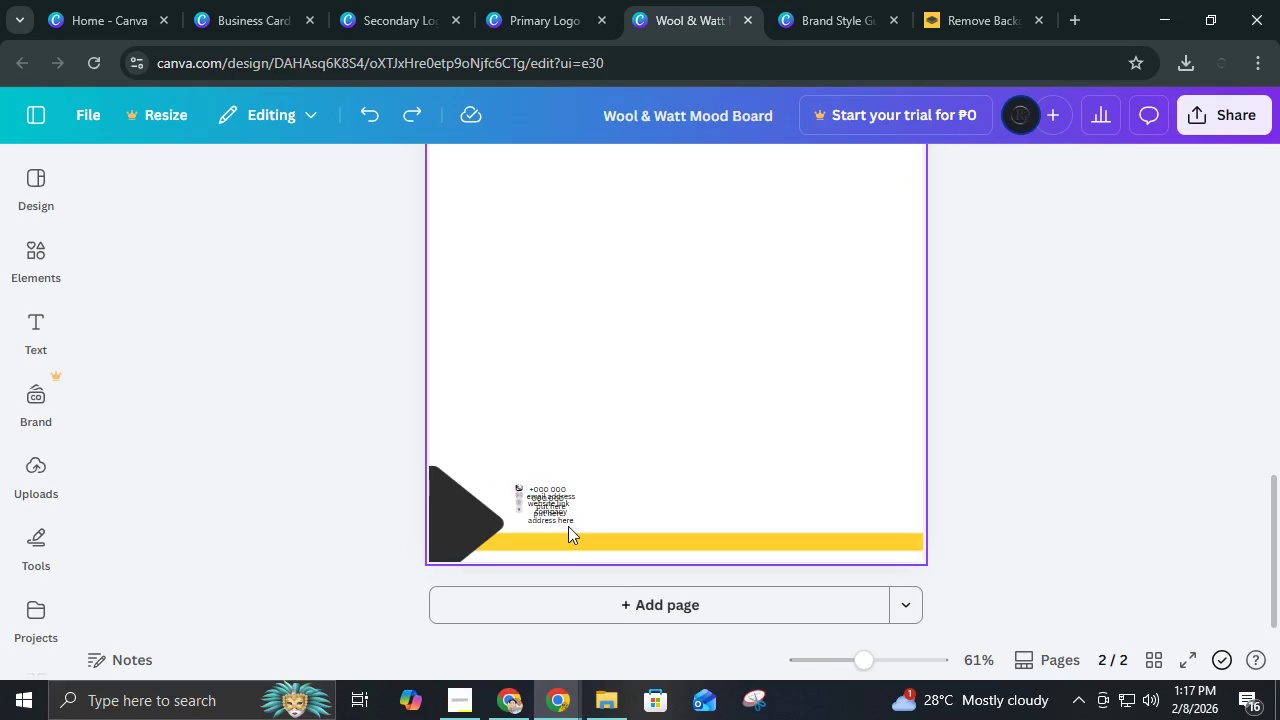 
key(Control+Z)
 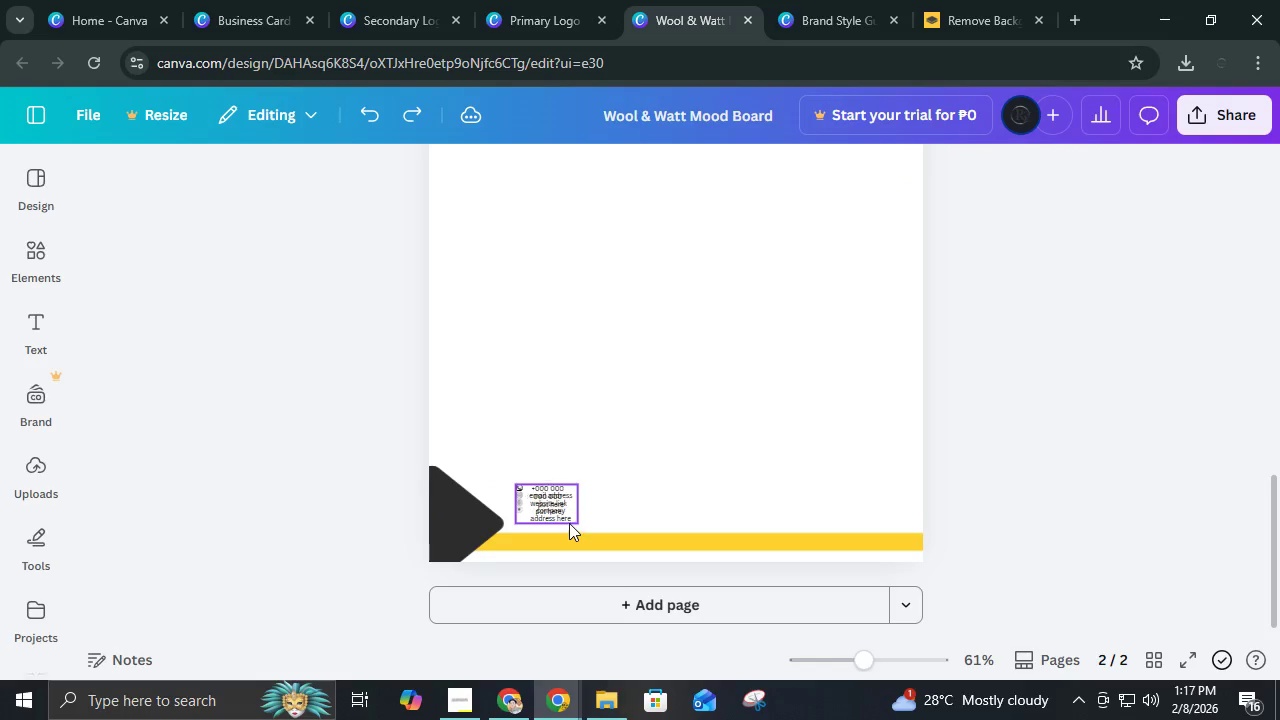 
key(Control+Z)
 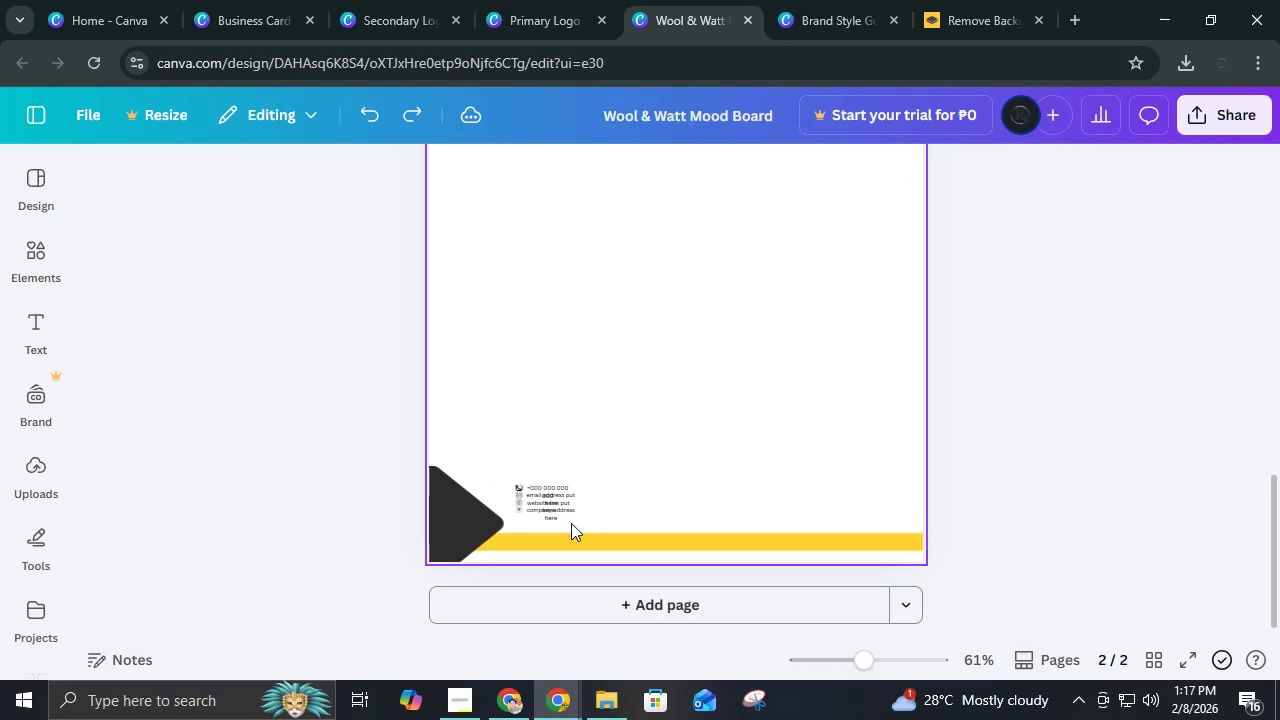 
key(Control+Z)
 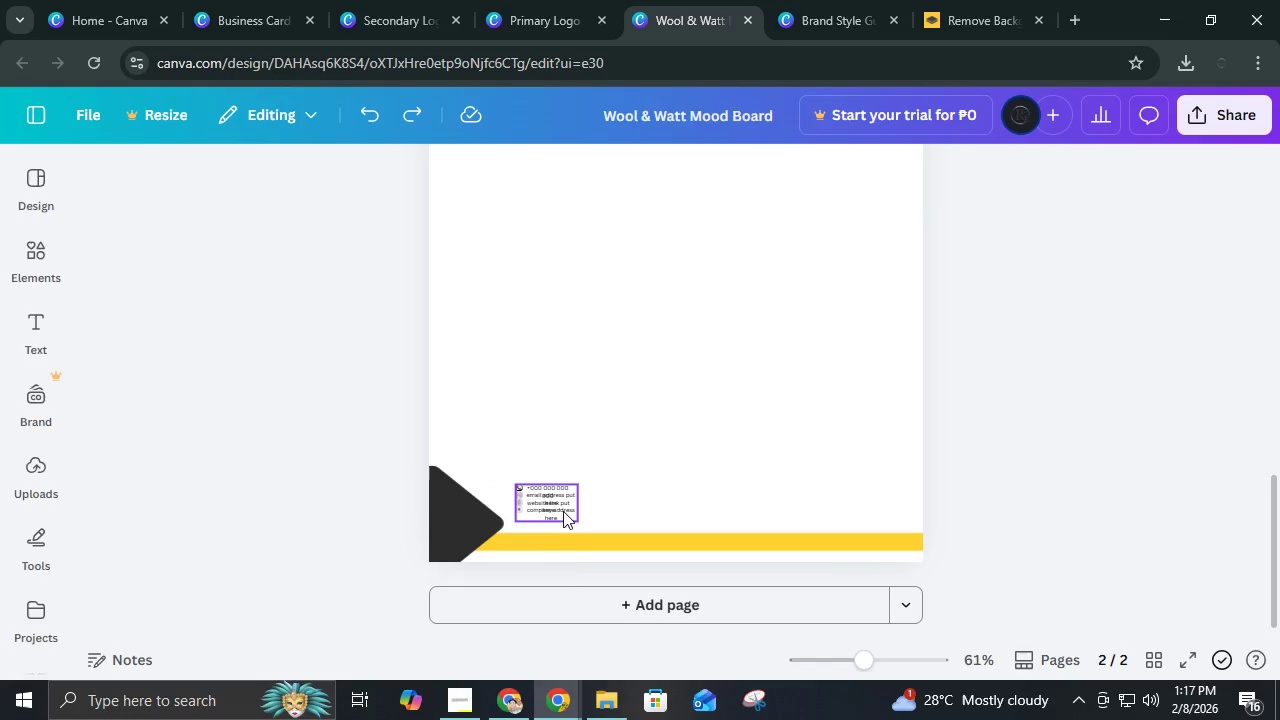 
left_click([563, 511])
 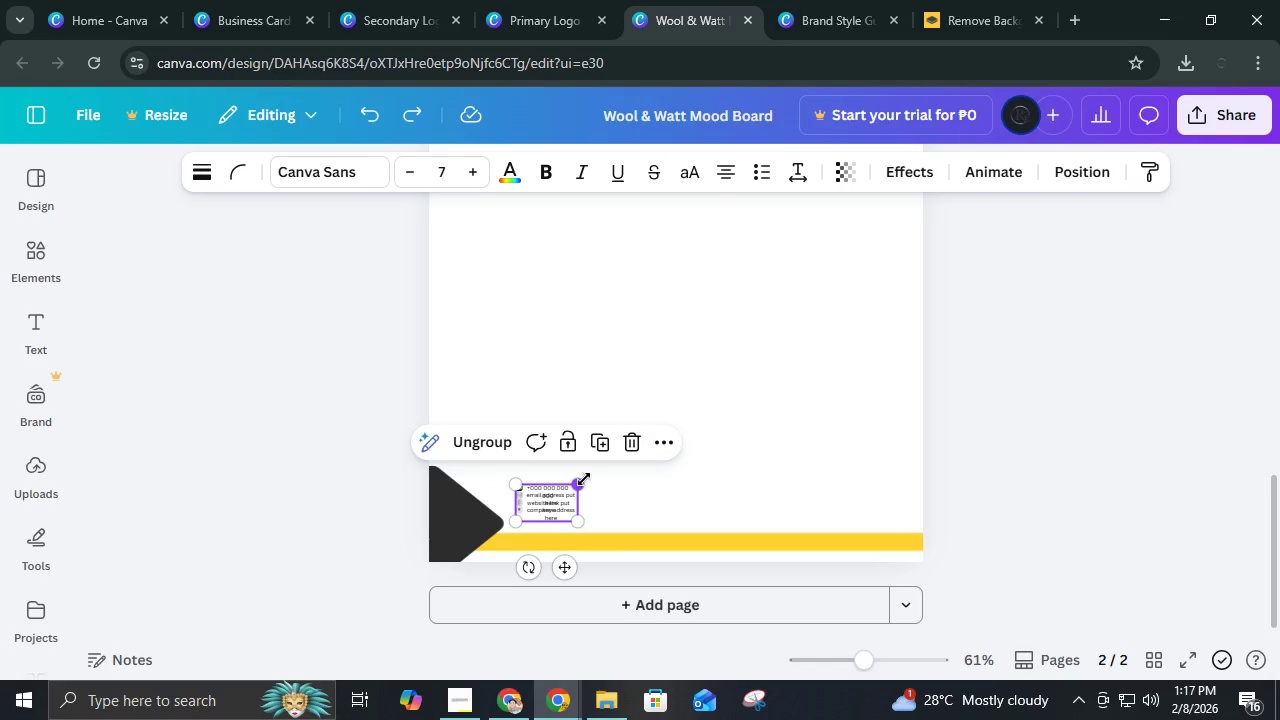 
key(Control+ControlLeft)
 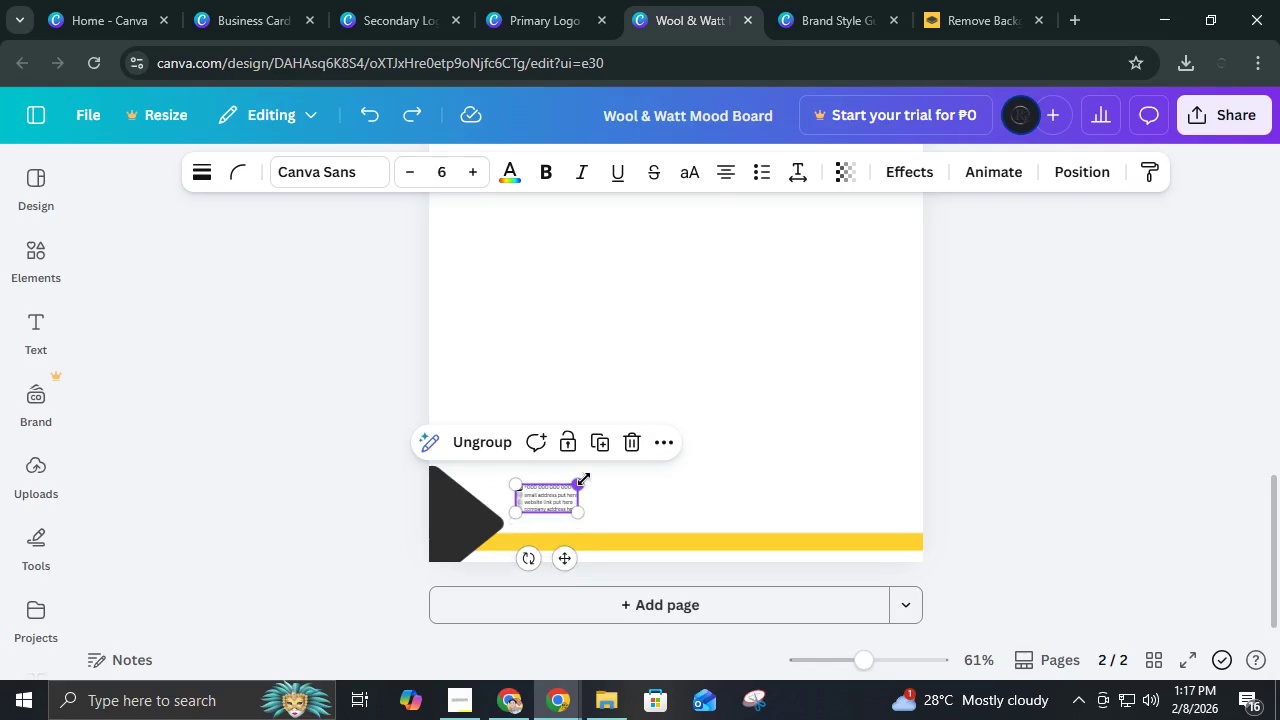 
key(Control+Z)
 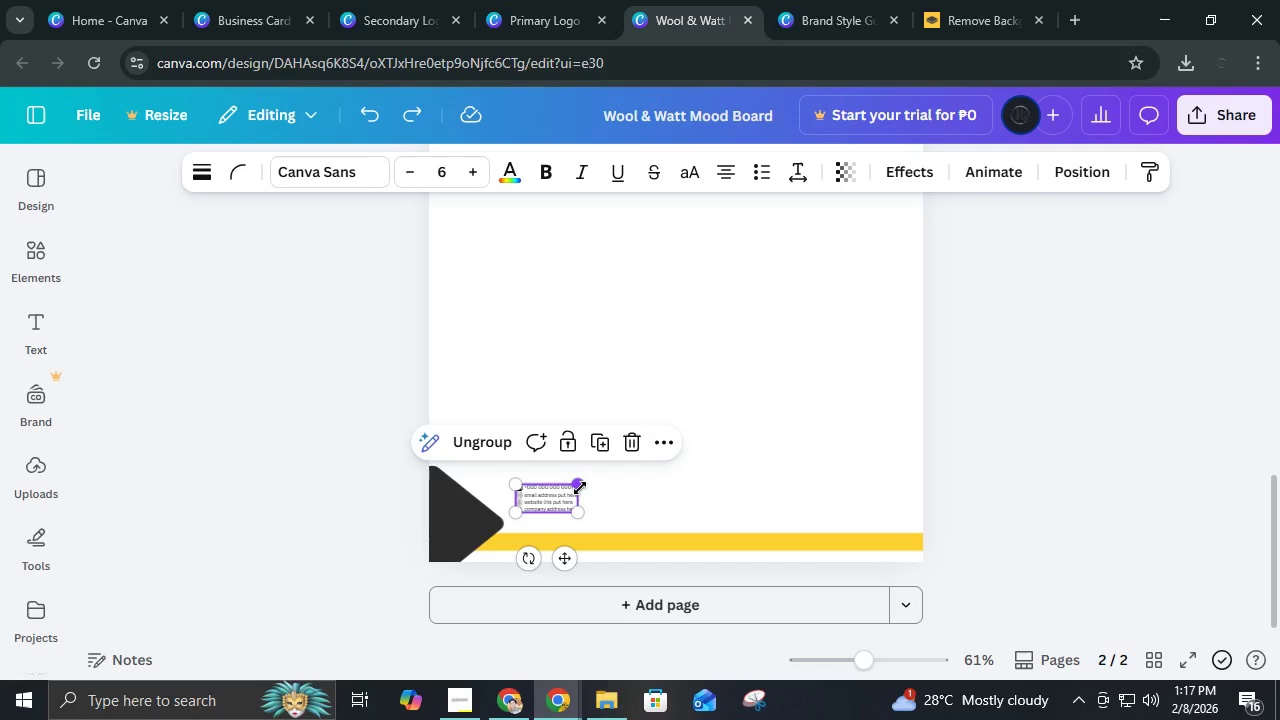 
left_click_drag(start_coordinate=[580, 488], to_coordinate=[773, 455])
 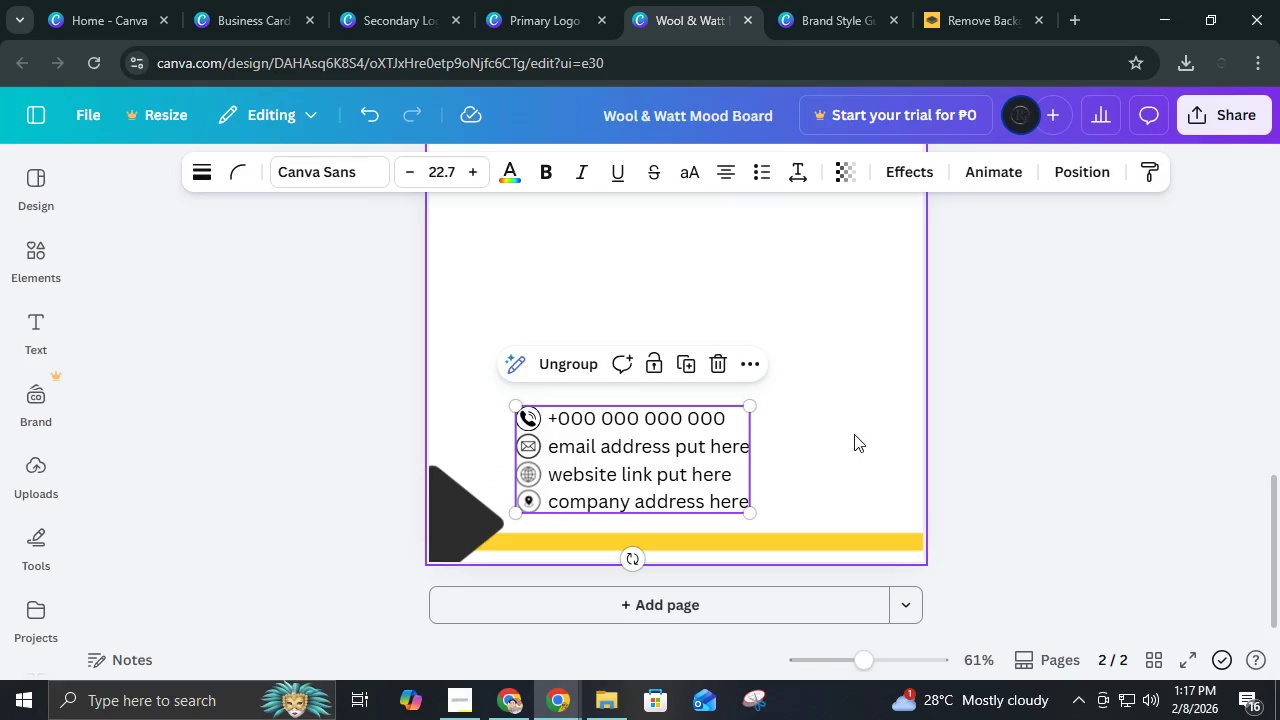 
left_click([854, 434])
 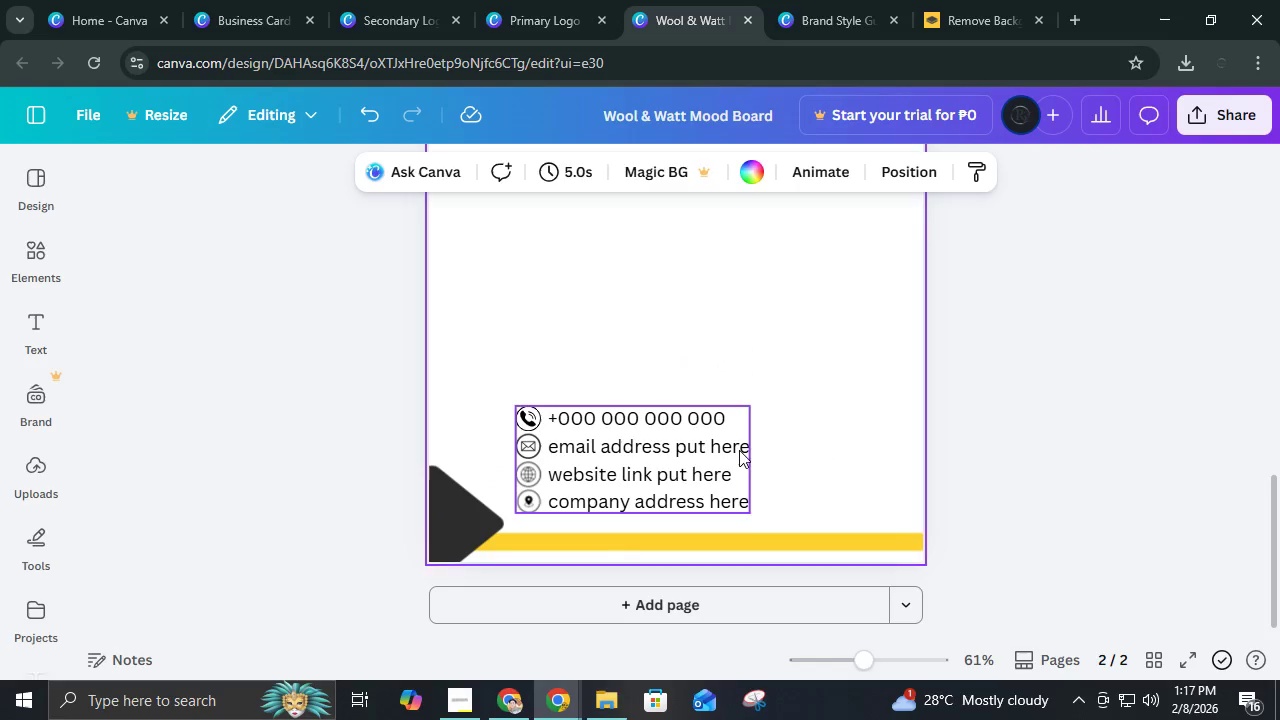 
left_click([731, 451])
 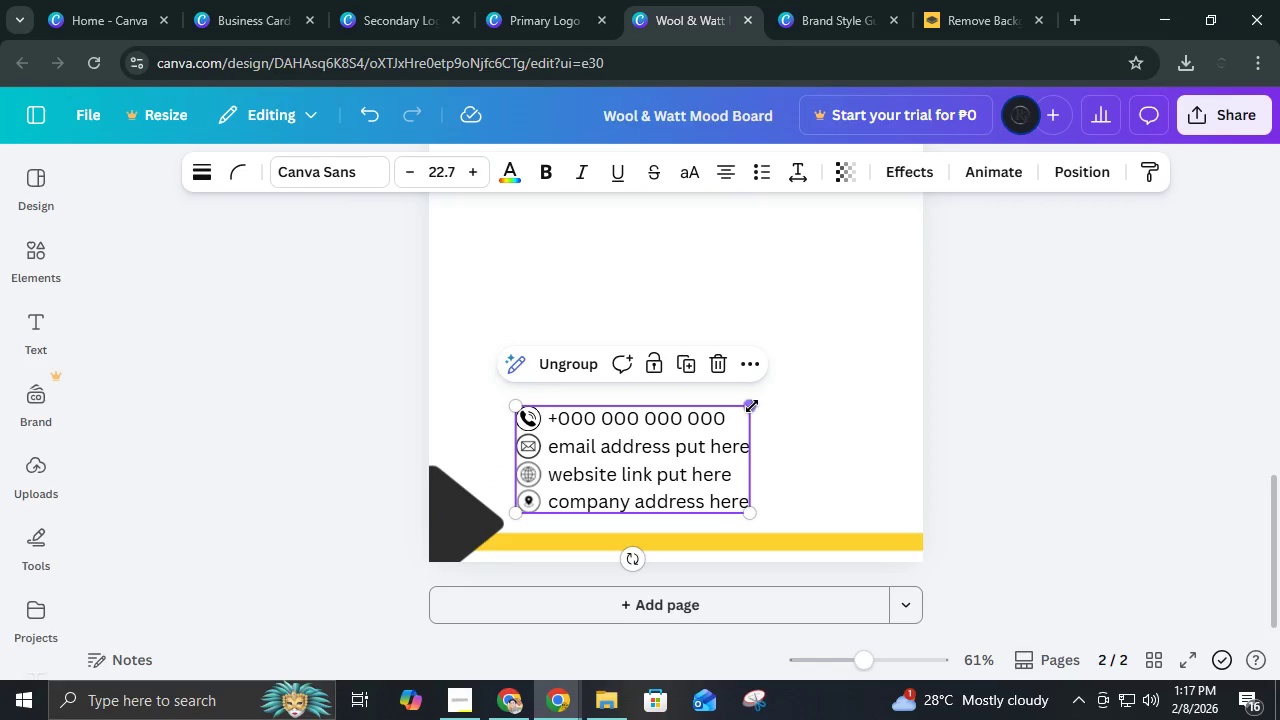 
left_click_drag(start_coordinate=[751, 406], to_coordinate=[644, 464])
 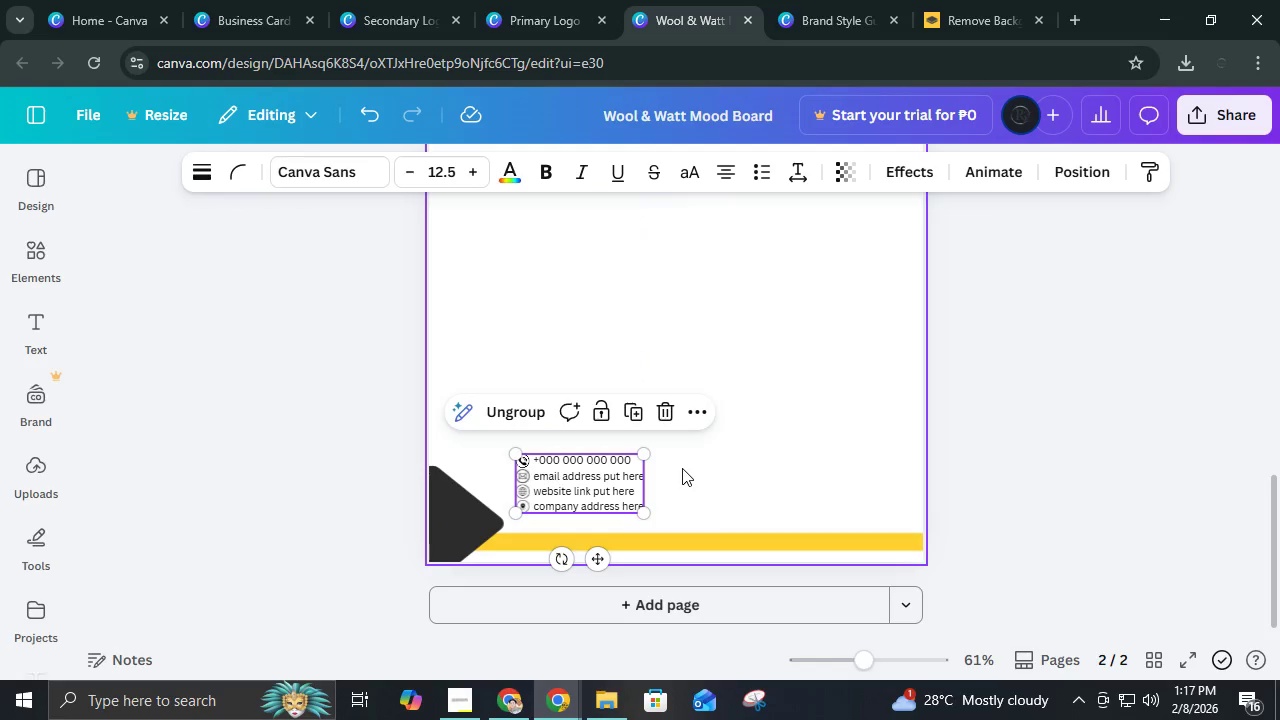 
left_click([682, 468])
 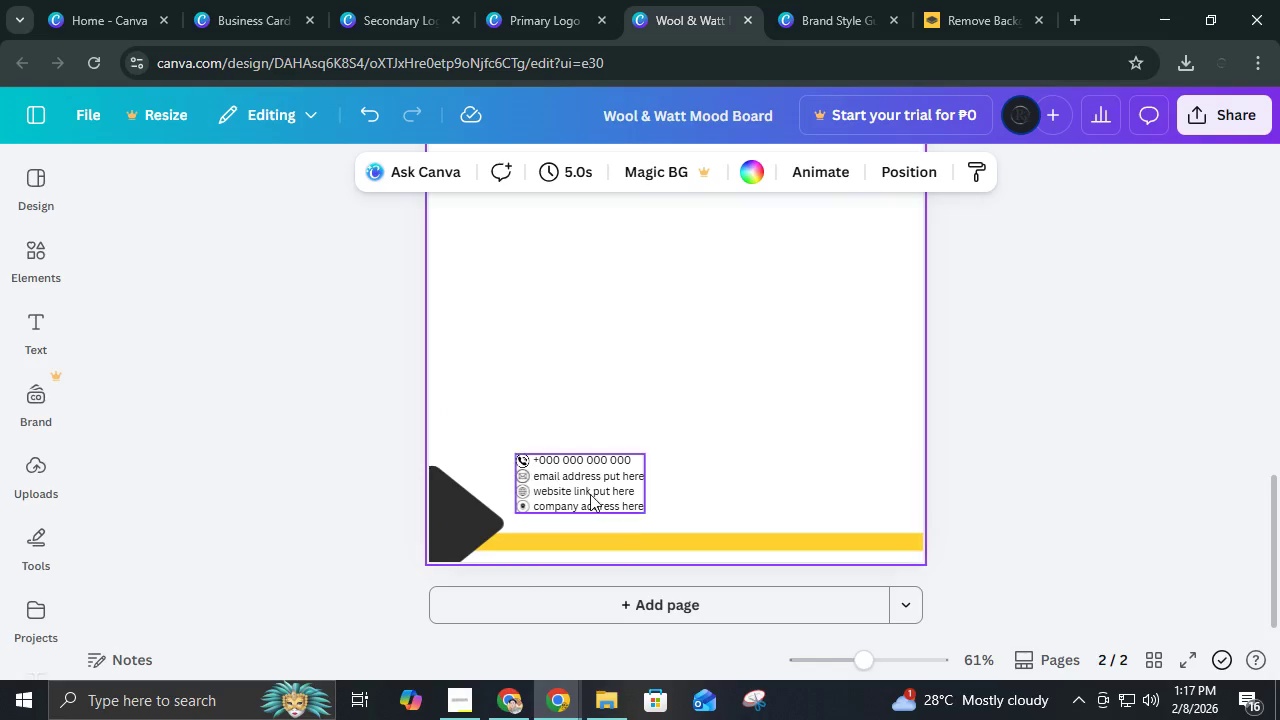 
left_click([590, 494])
 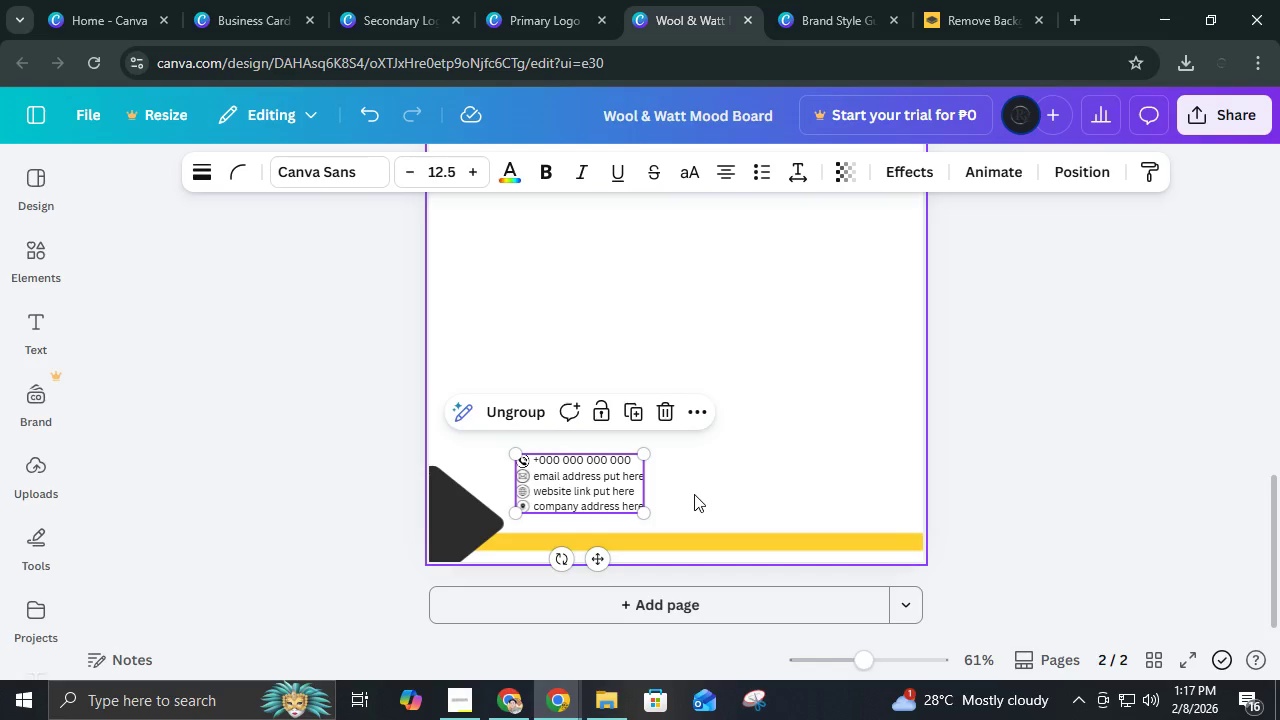 
scroll: coordinate [694, 494], scroll_direction: down, amount: 1.0
 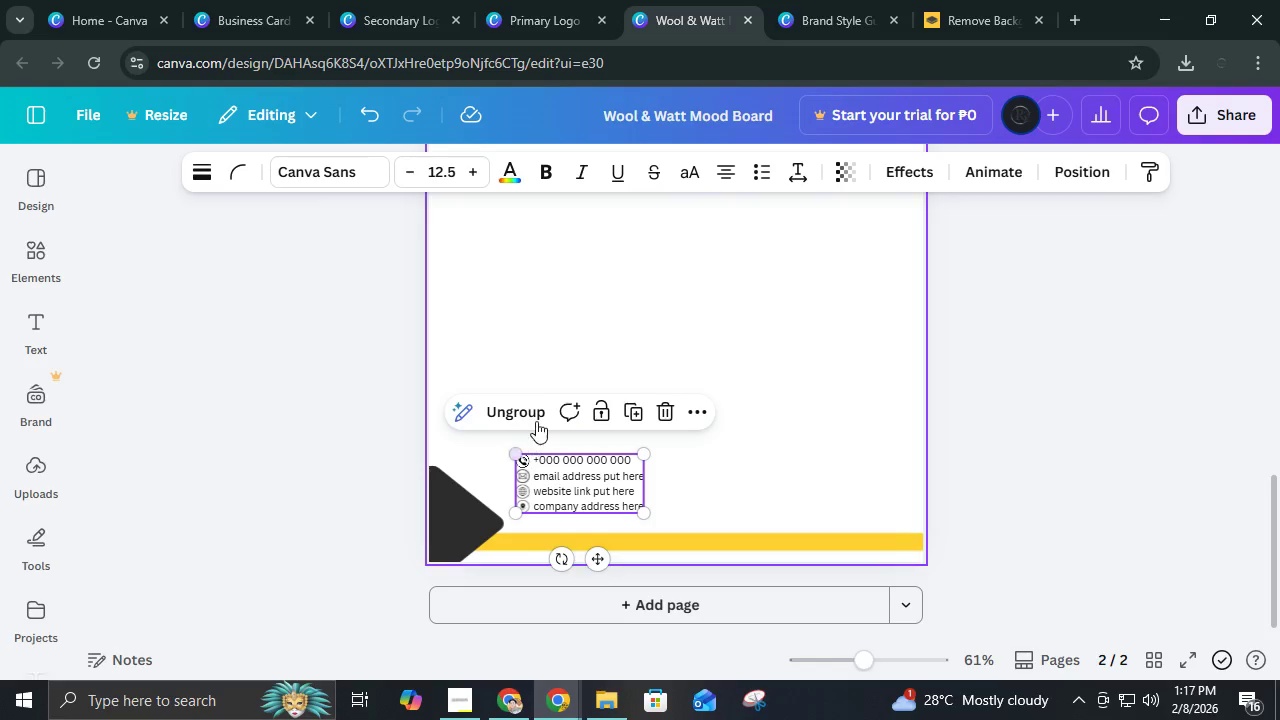 
left_click([537, 418])
 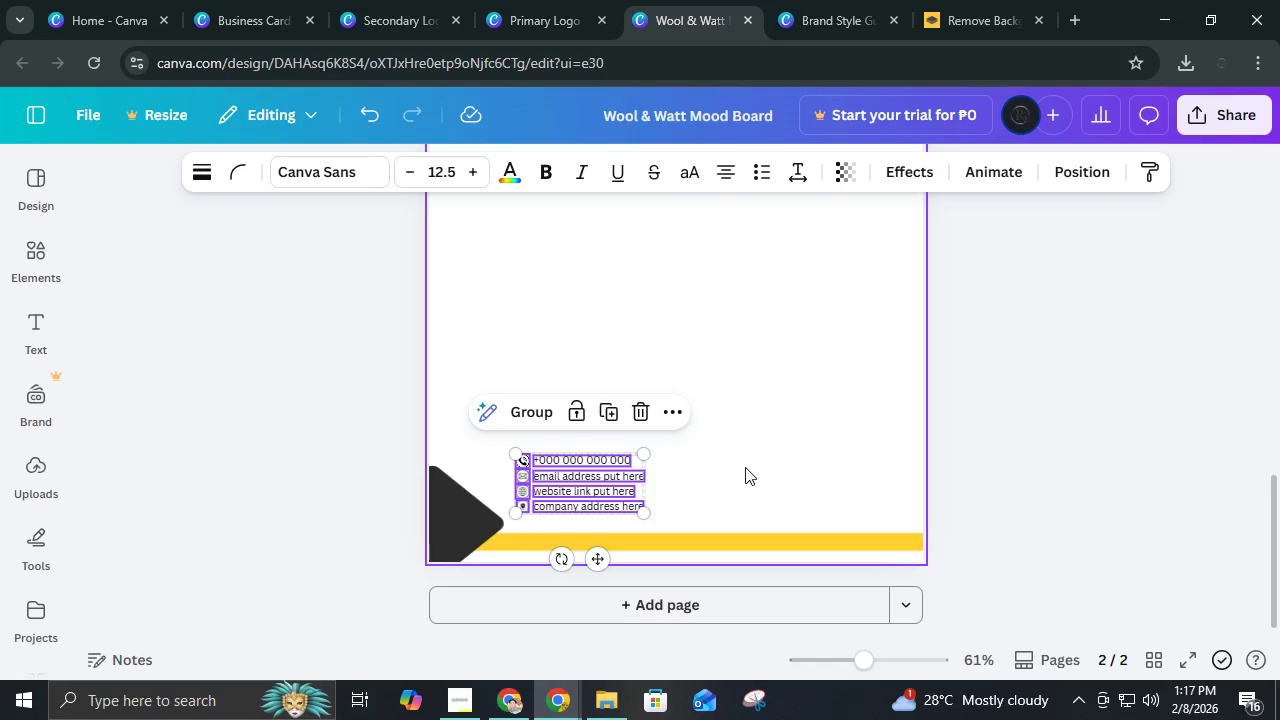 
left_click([745, 467])
 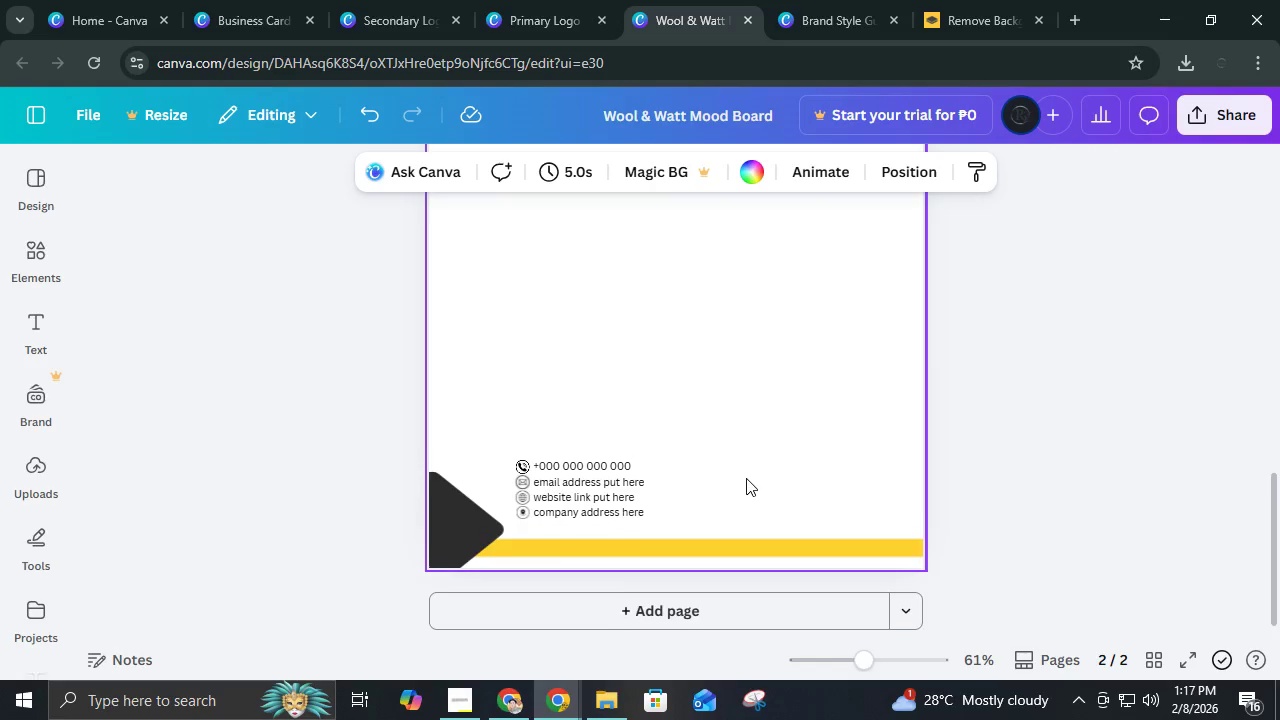 
scroll: coordinate [746, 478], scroll_direction: up, amount: 1.0
 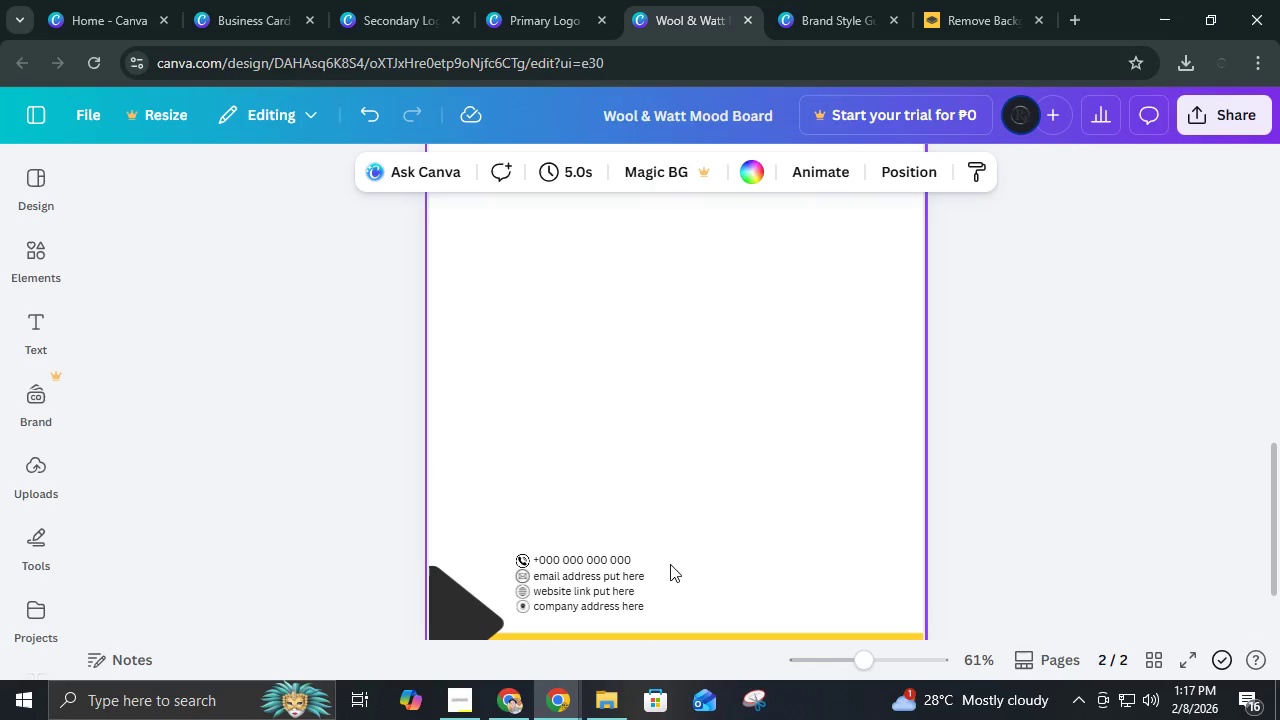 
key(Control+ControlLeft)
 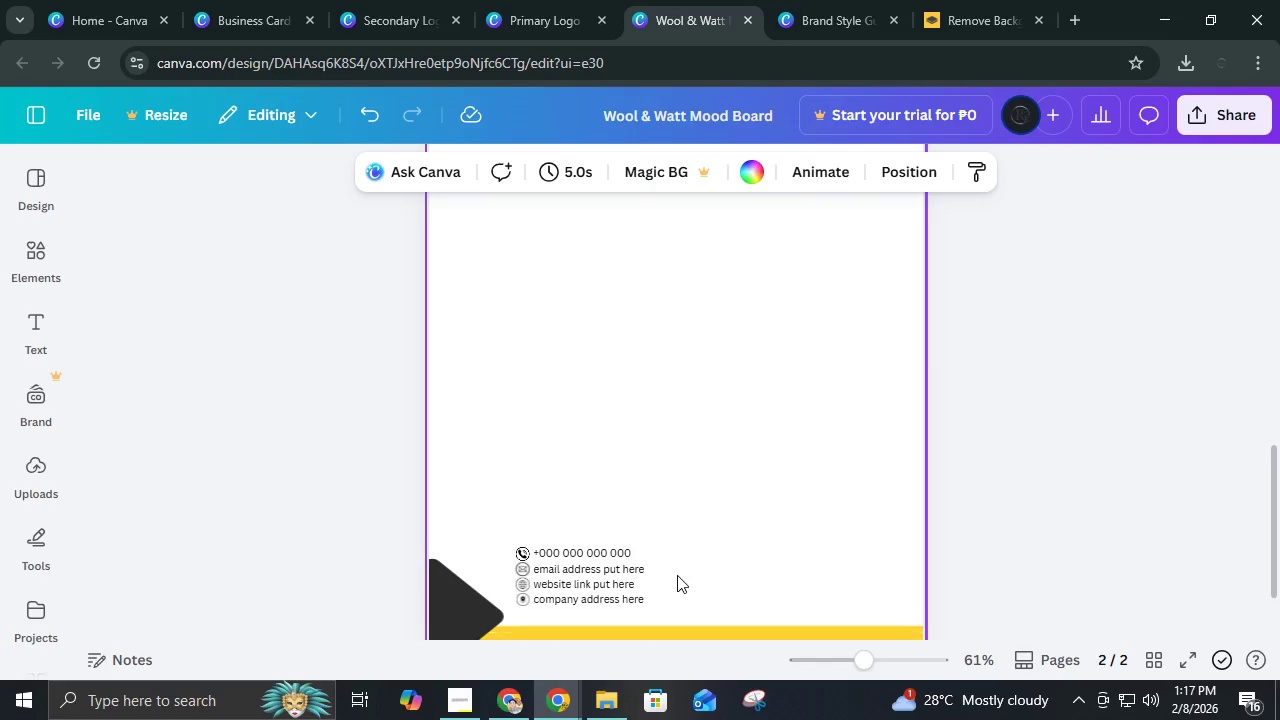 
scroll: coordinate [677, 575], scroll_direction: down, amount: 2.0
 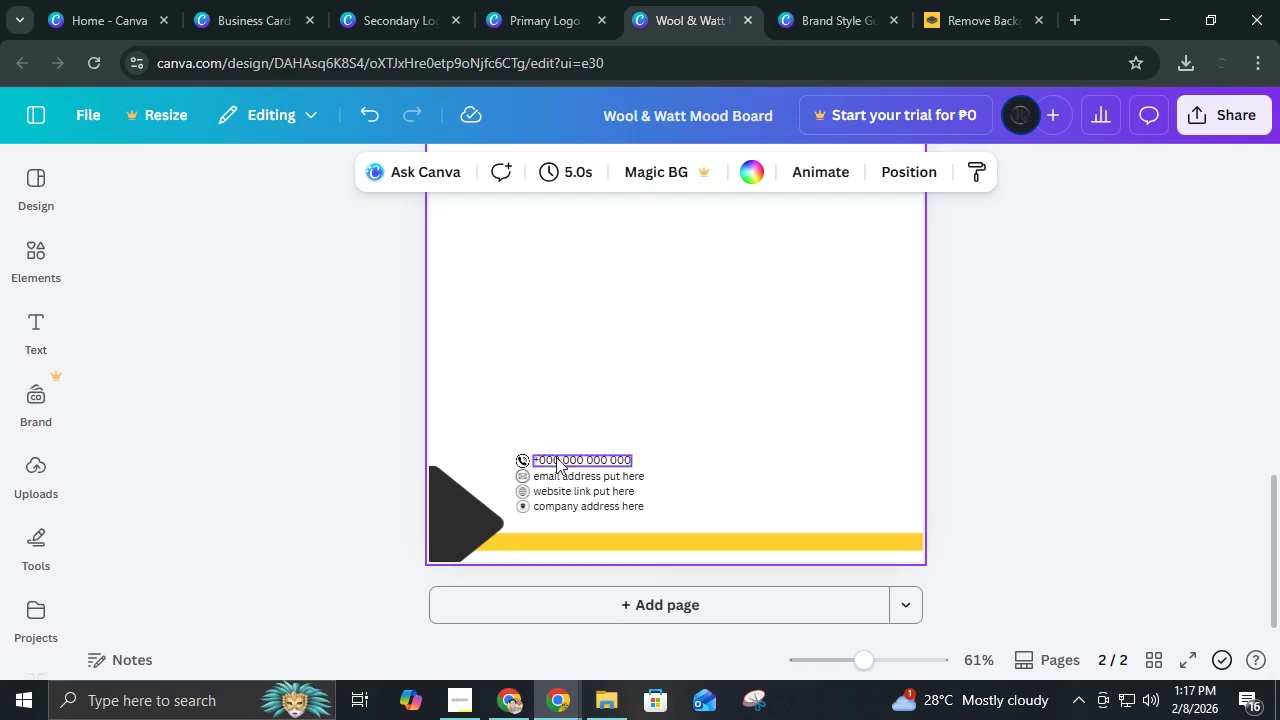 
hold_key(key=ControlLeft, duration=0.48)
scroll: coordinate [566, 466], scroll_direction: up, amount: 2.0
 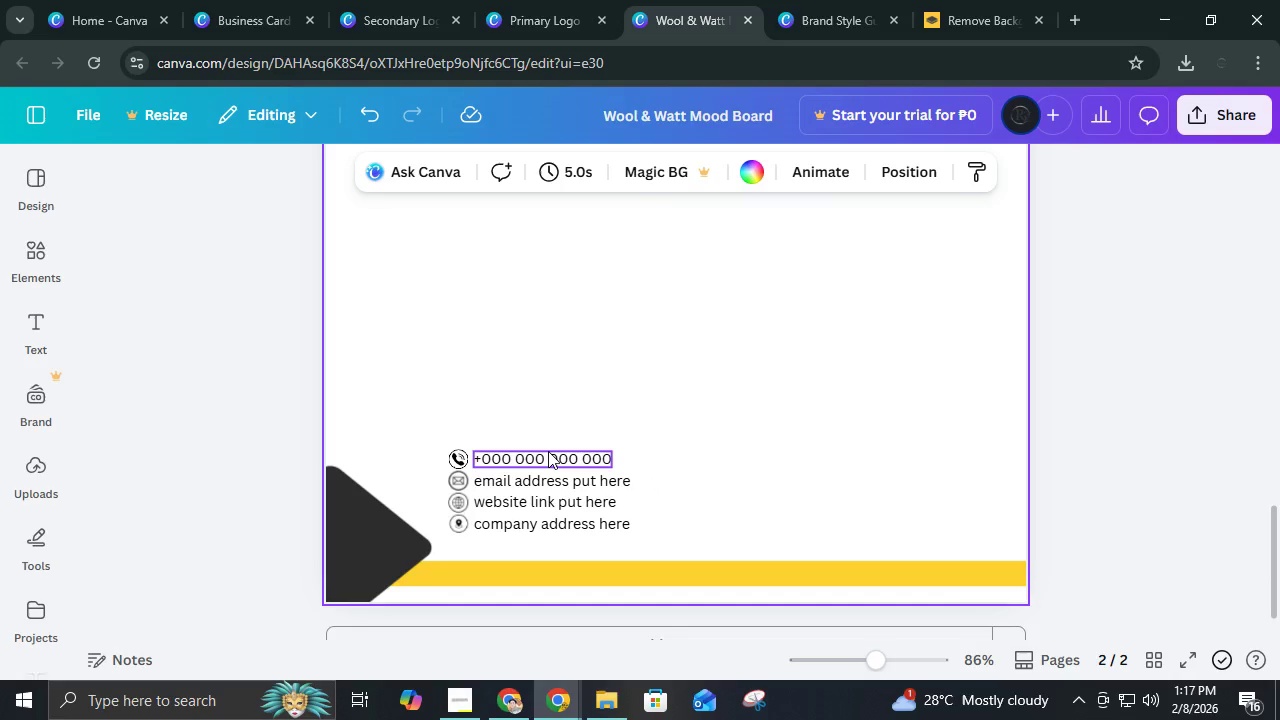 
left_click([548, 451])
 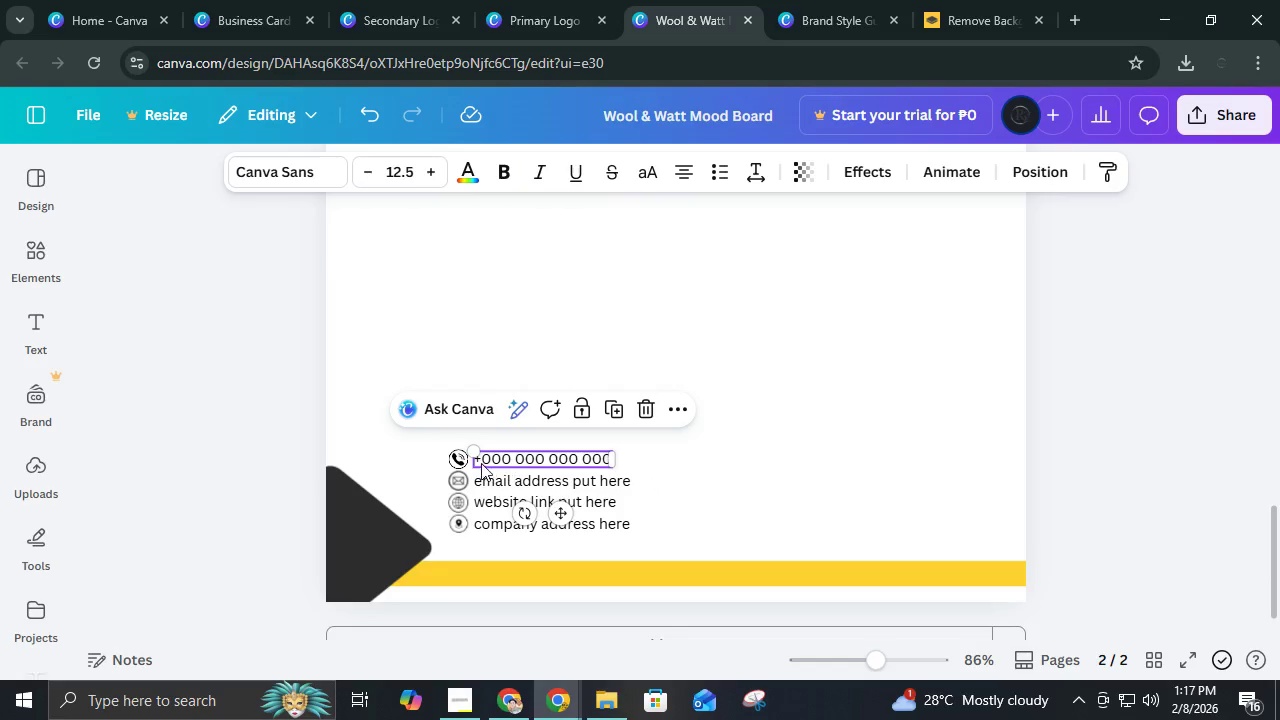 
hold_key(key=ShiftLeft, duration=0.66)
left_click([457, 460])
 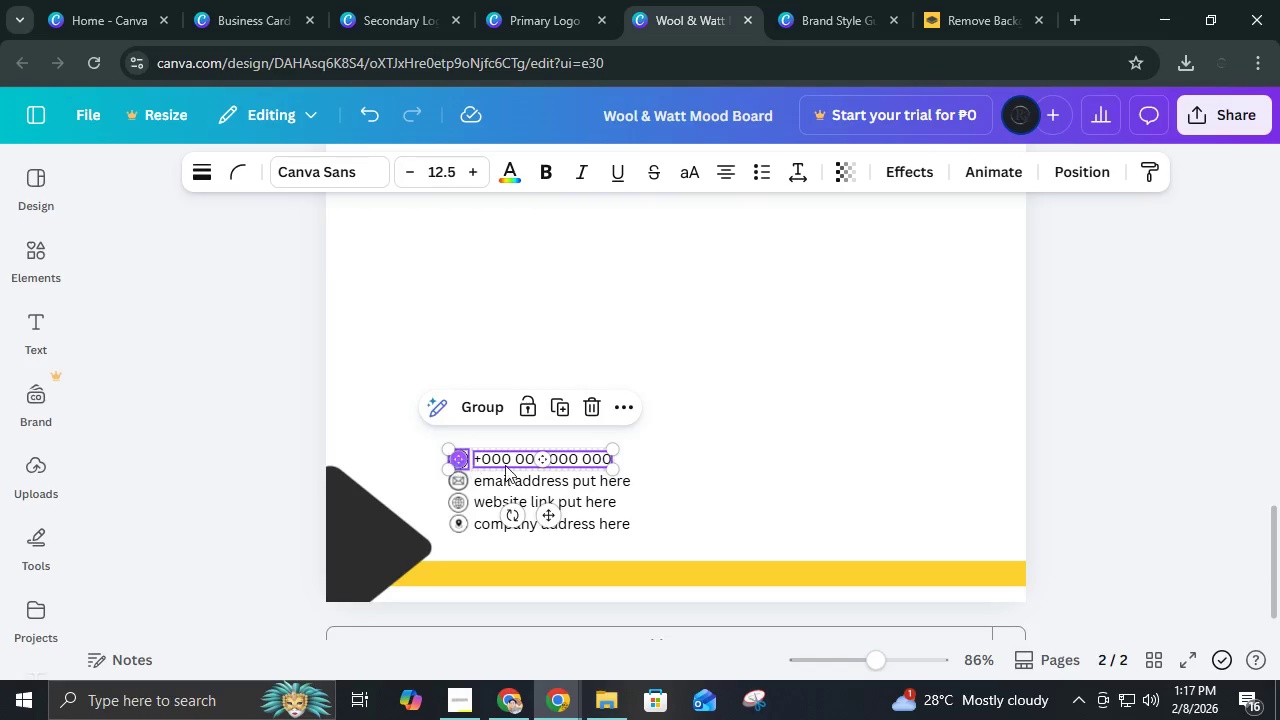 
key(Control+G)
 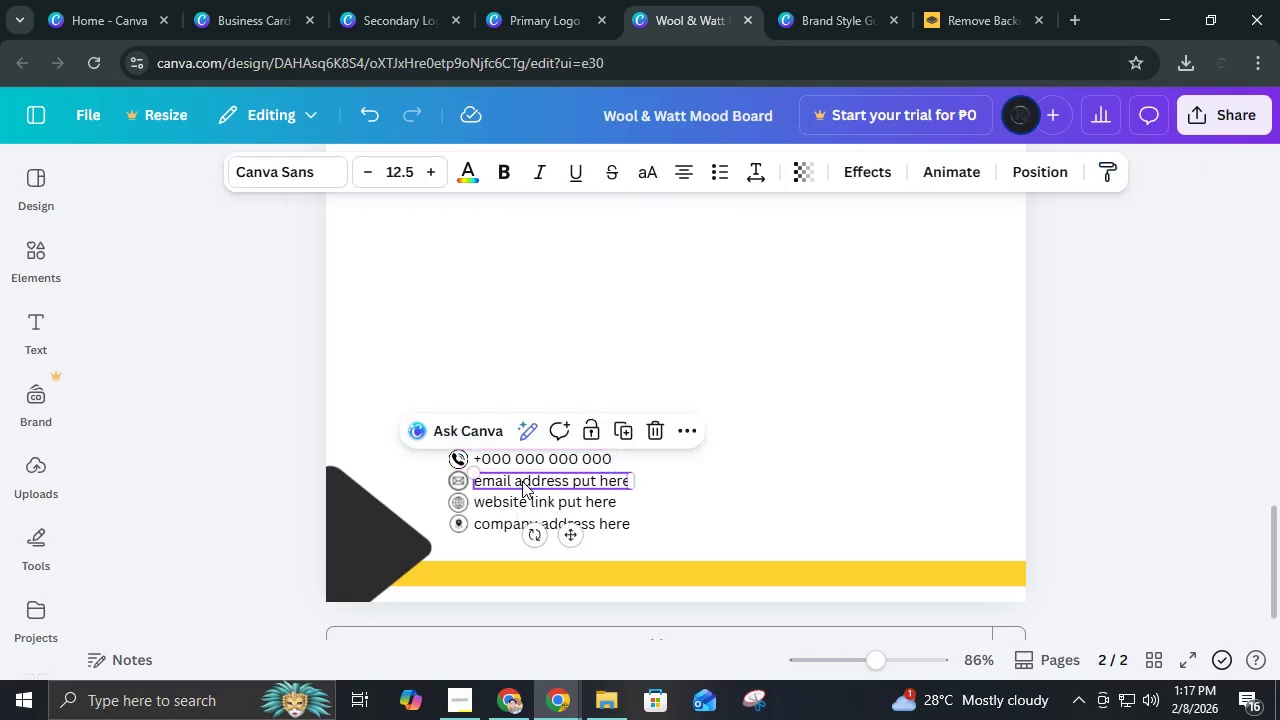 
left_click([522, 481])
 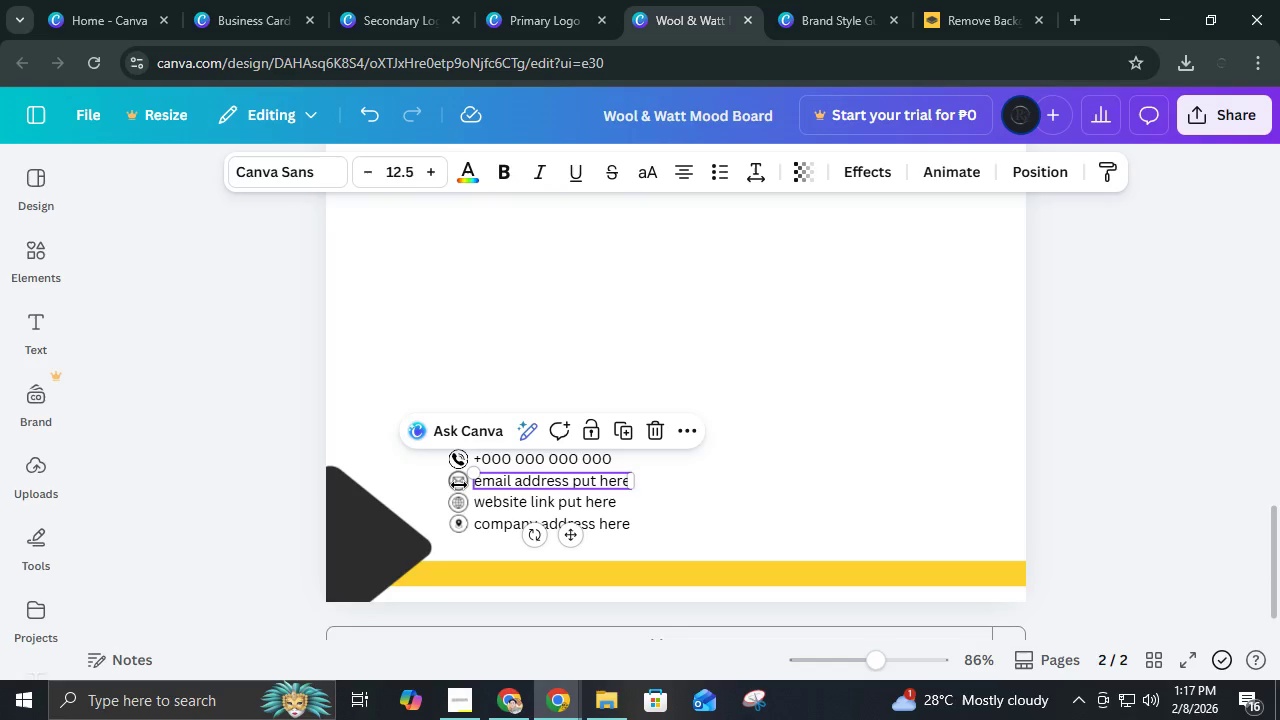 
hold_key(key=ShiftLeft, duration=1.34)
left_click([459, 485])
 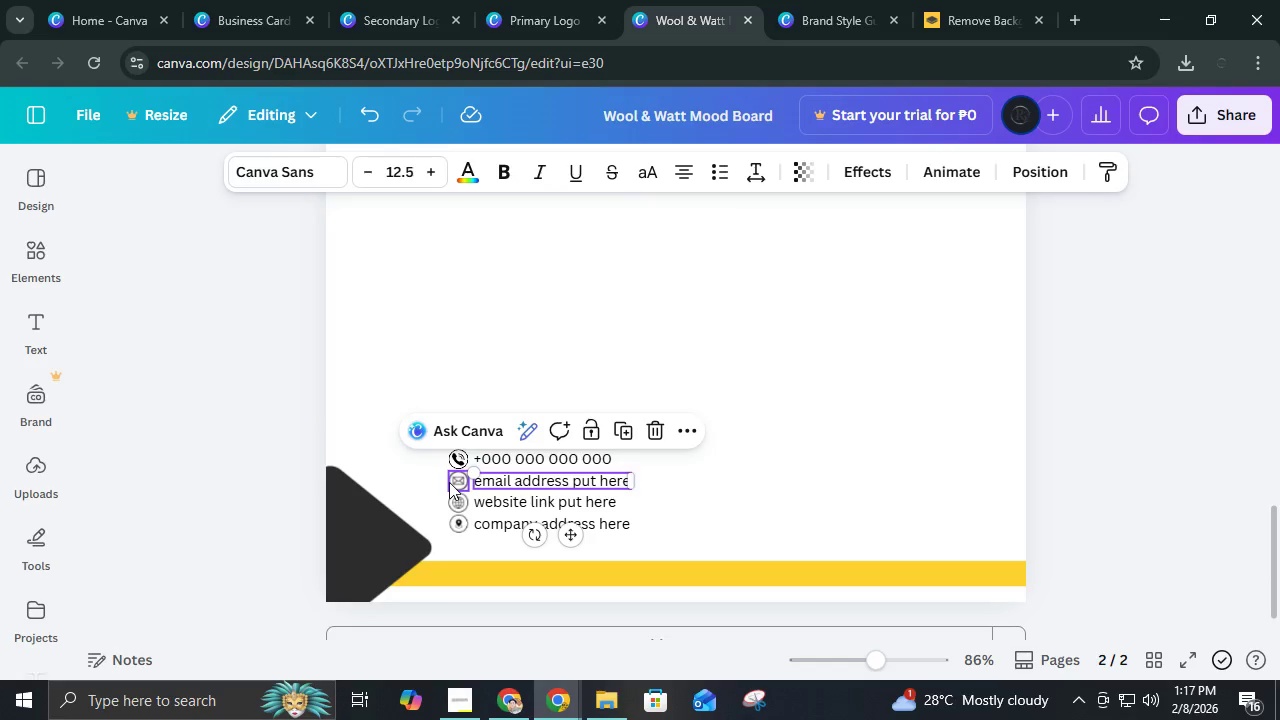 
left_click([449, 482])
 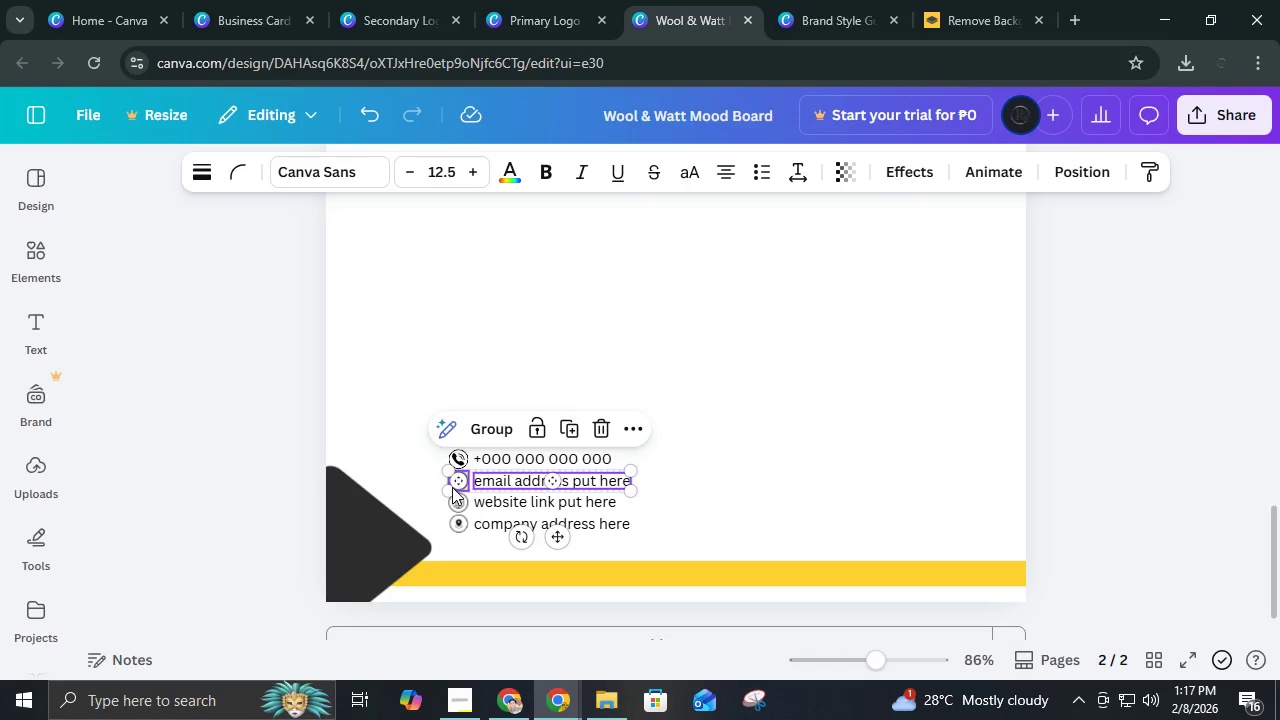 
key(Control+G)
 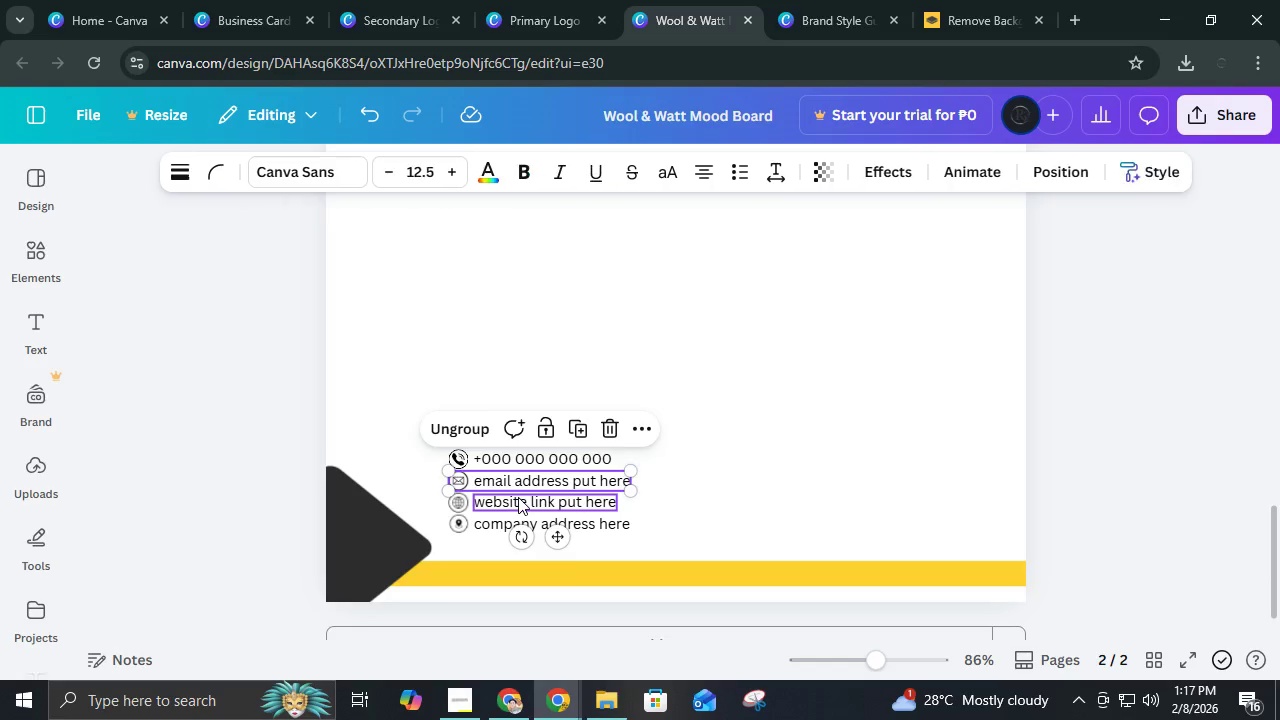 
left_click([518, 497])
 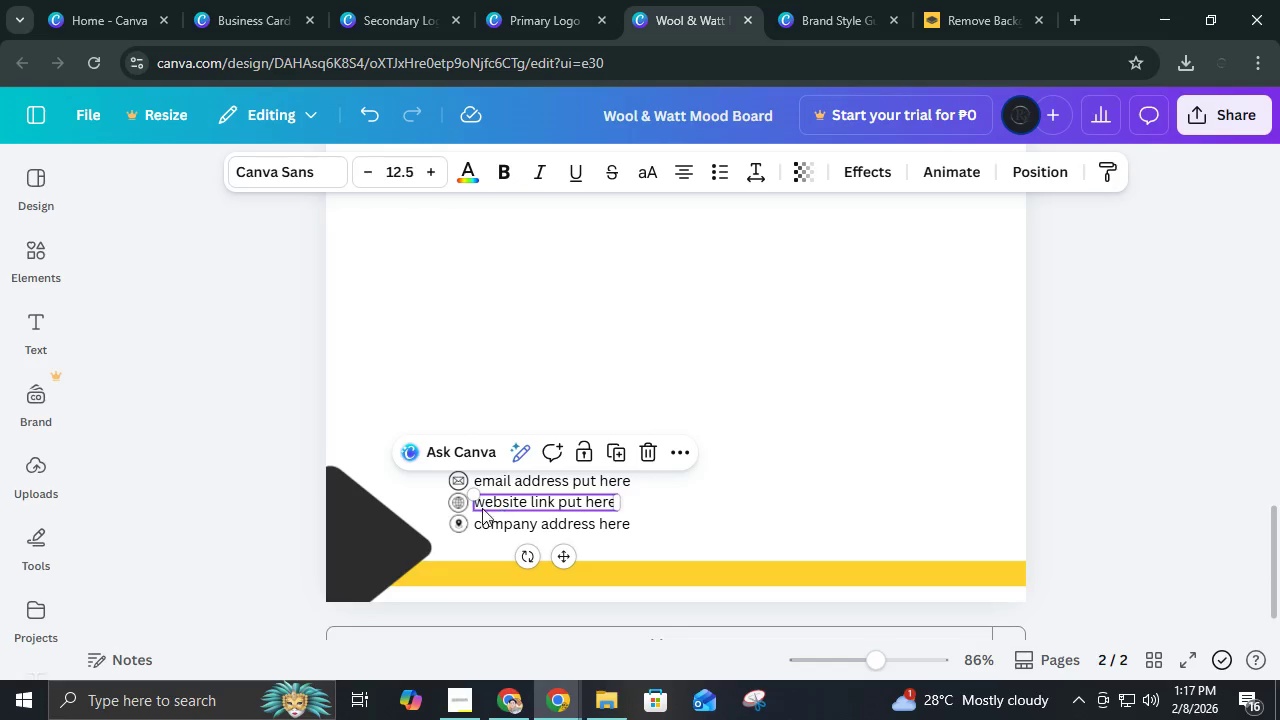 
hold_key(key=ShiftLeft, duration=0.98)
left_click([456, 508])
 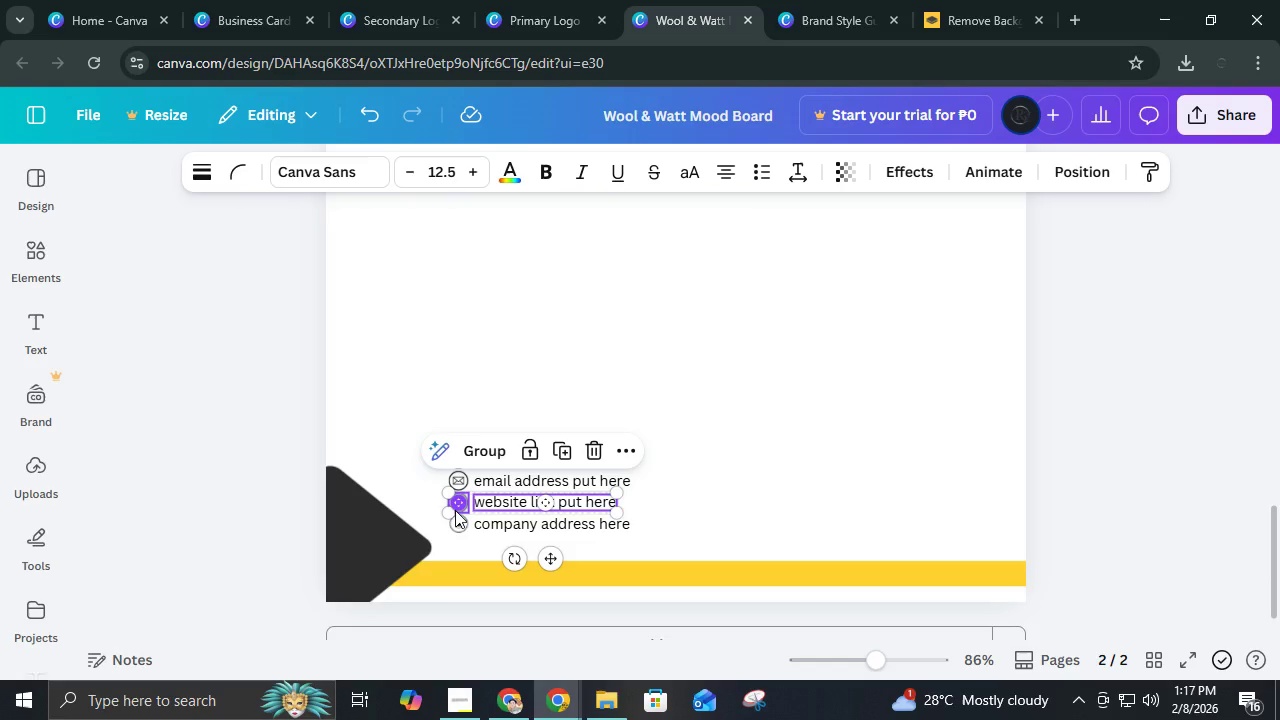 
key(Control+G)
 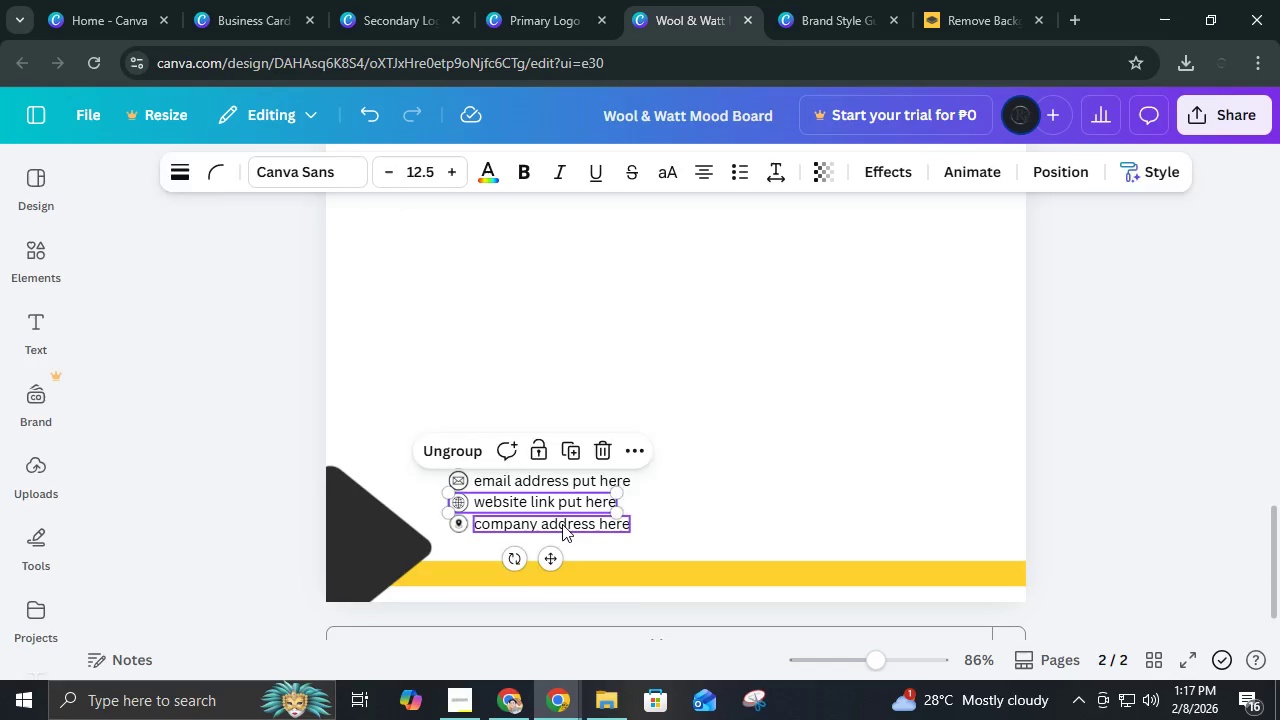 
left_click([562, 524])
 